 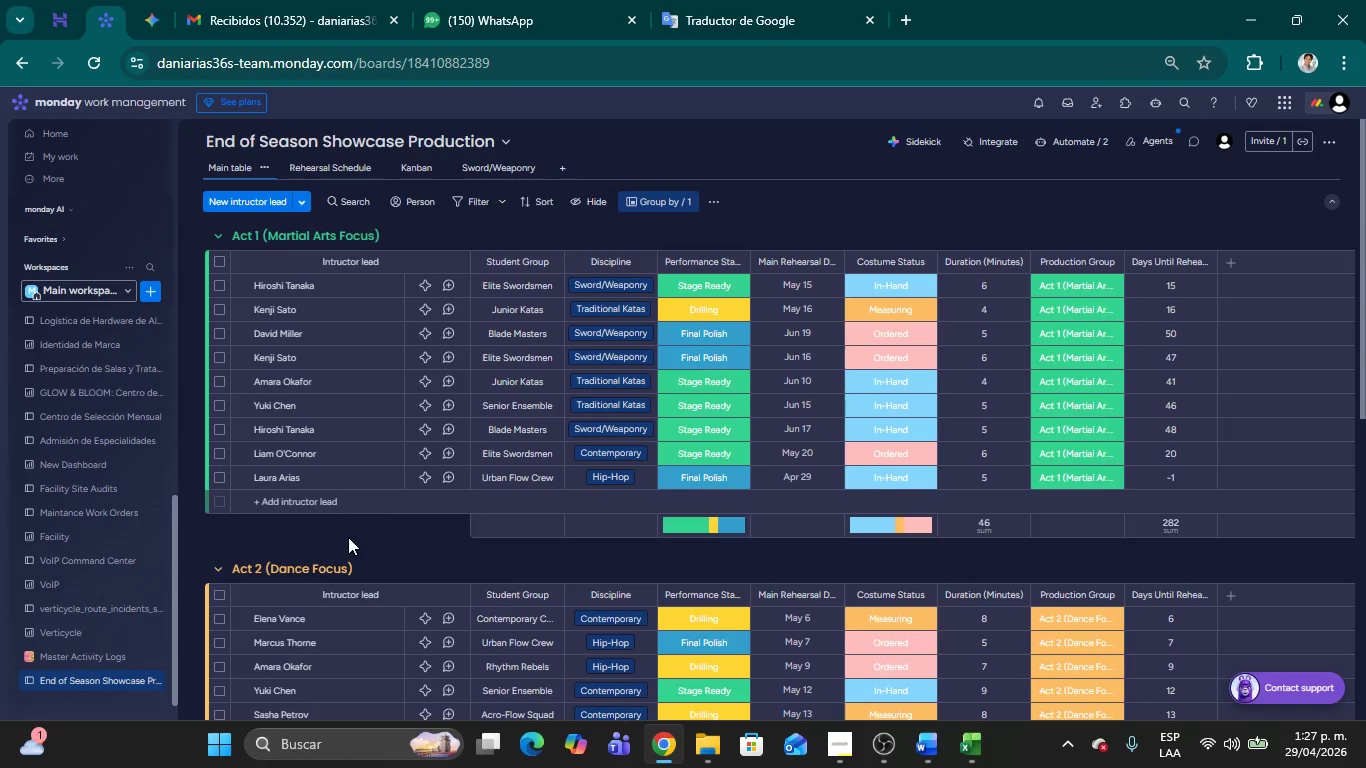 
mouse_move([1111, 264])
 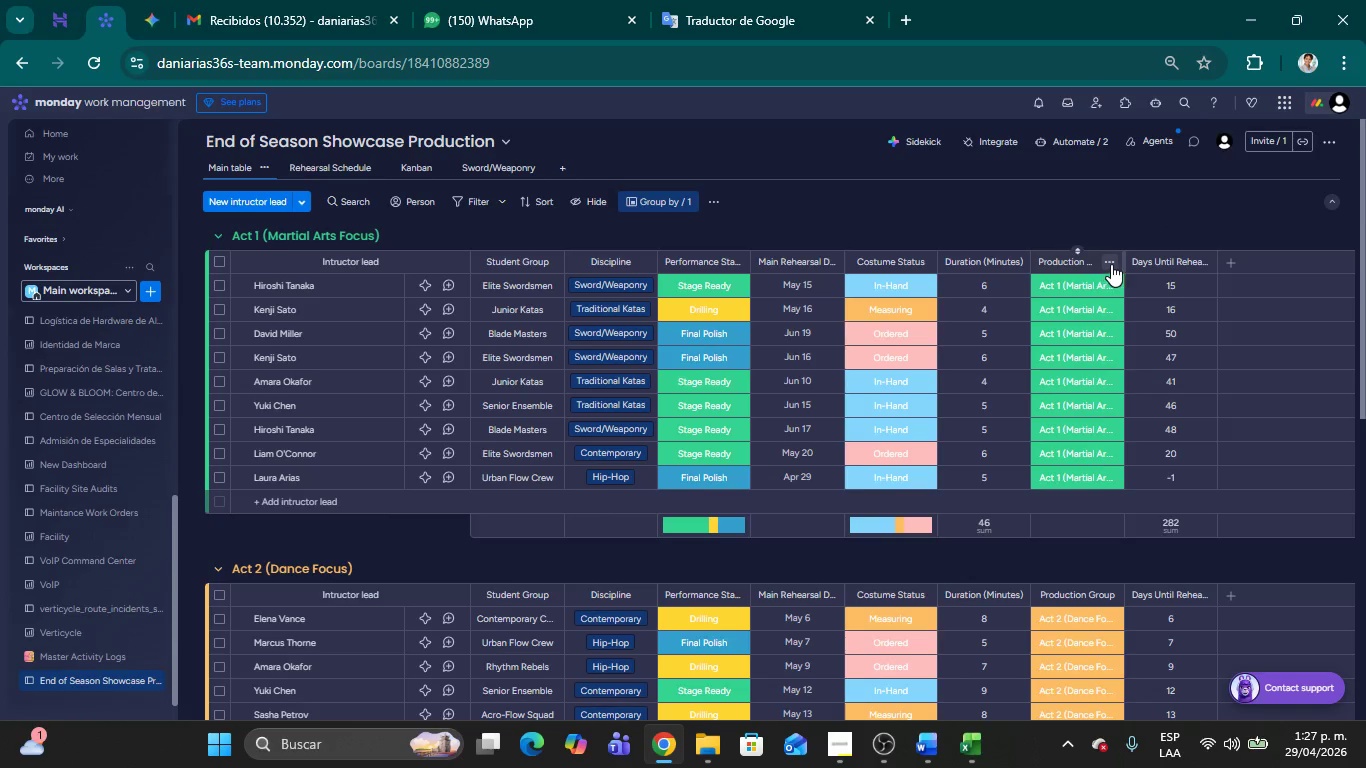 
left_click([1111, 264])
 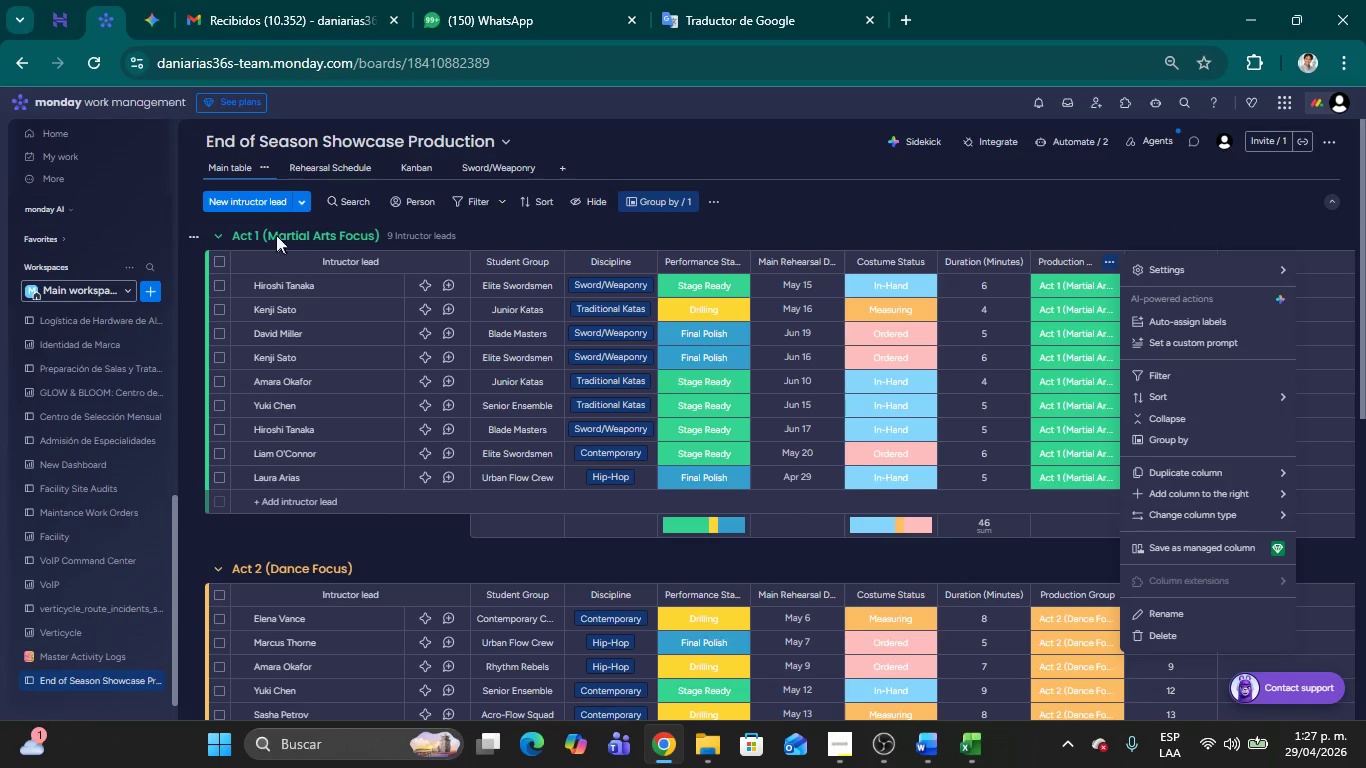 
wait(6.08)
 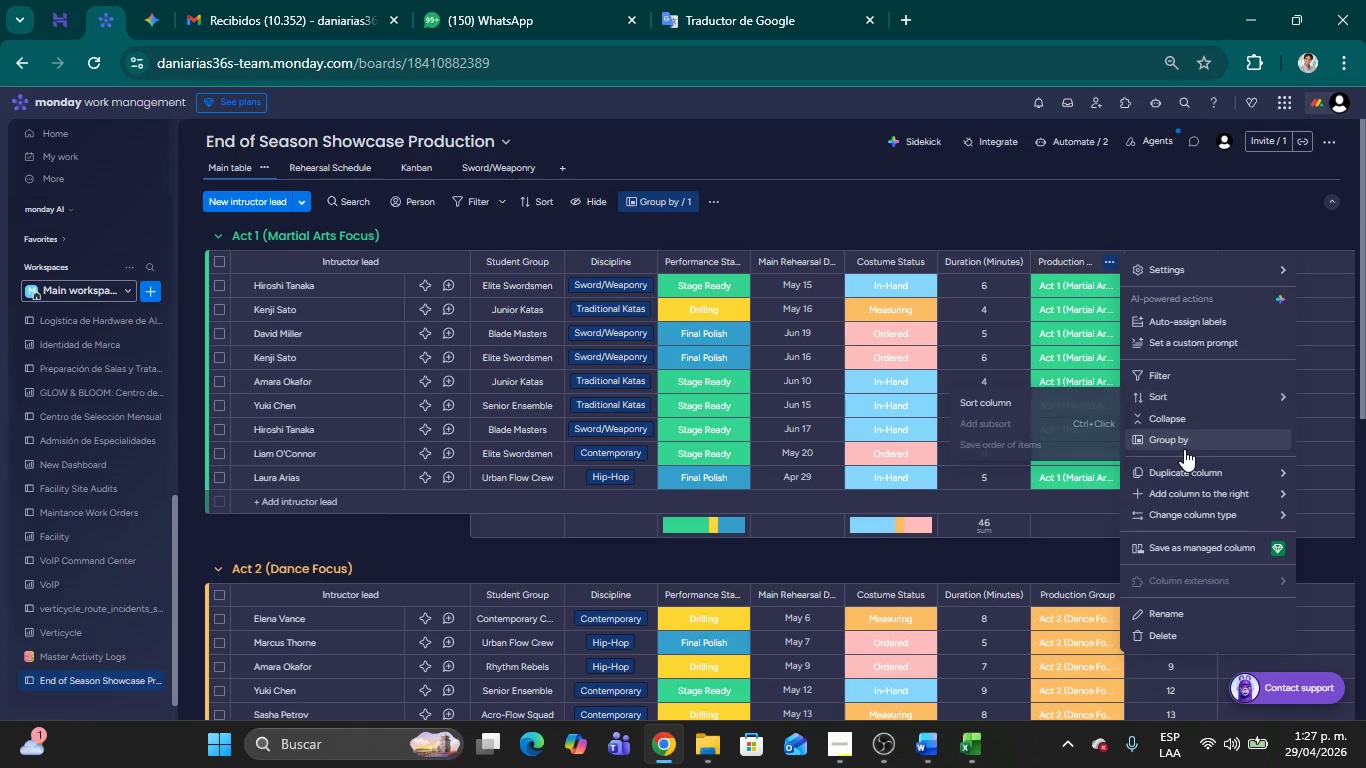 
left_click([383, 535])
 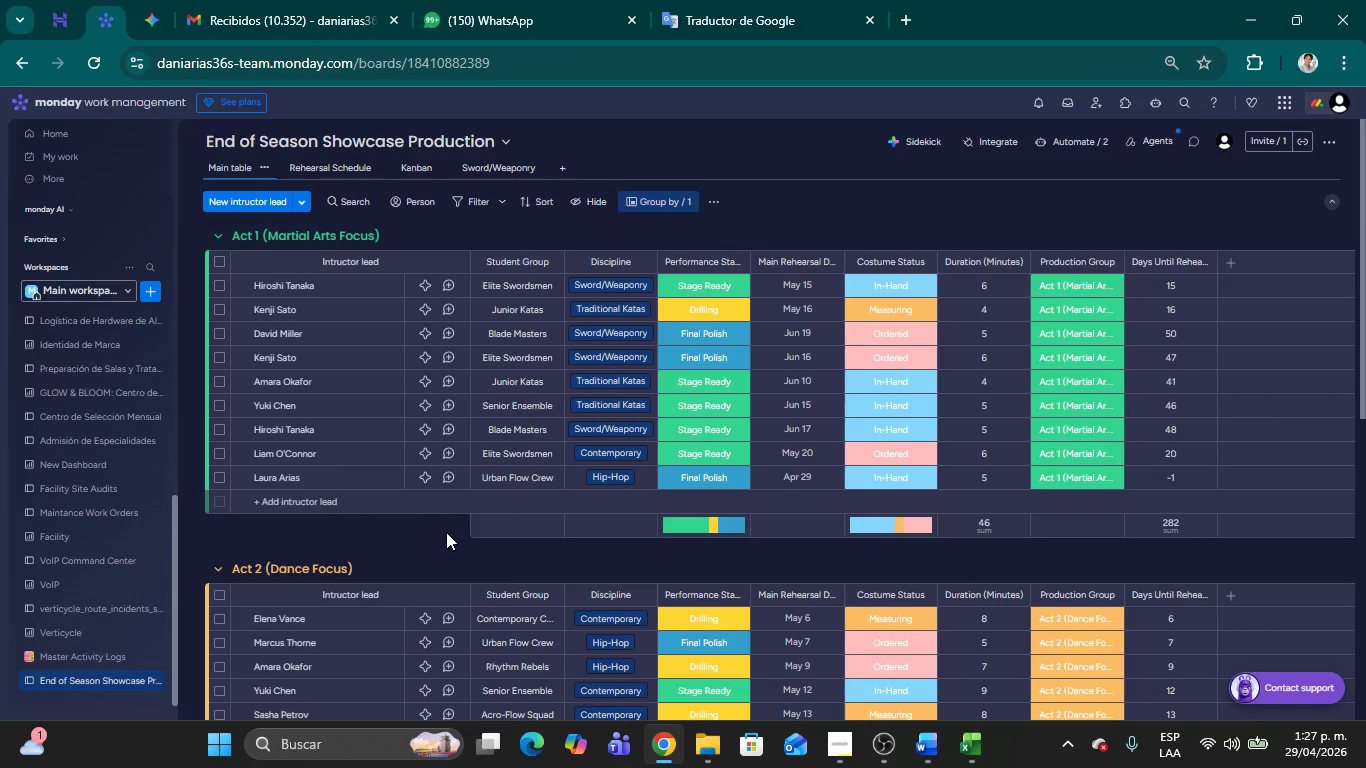 
scroll: coordinate [511, 466], scroll_direction: up, amount: 13.0
 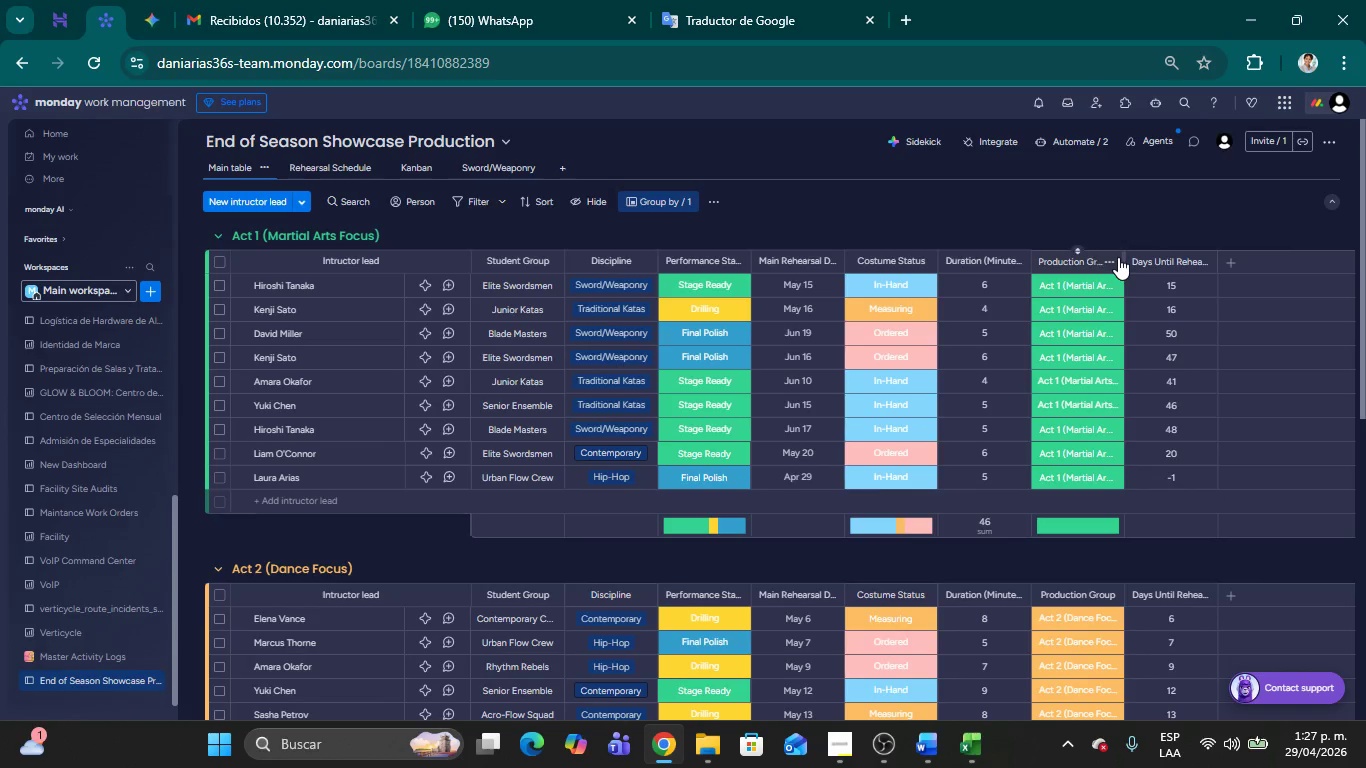 
left_click([1111, 258])
 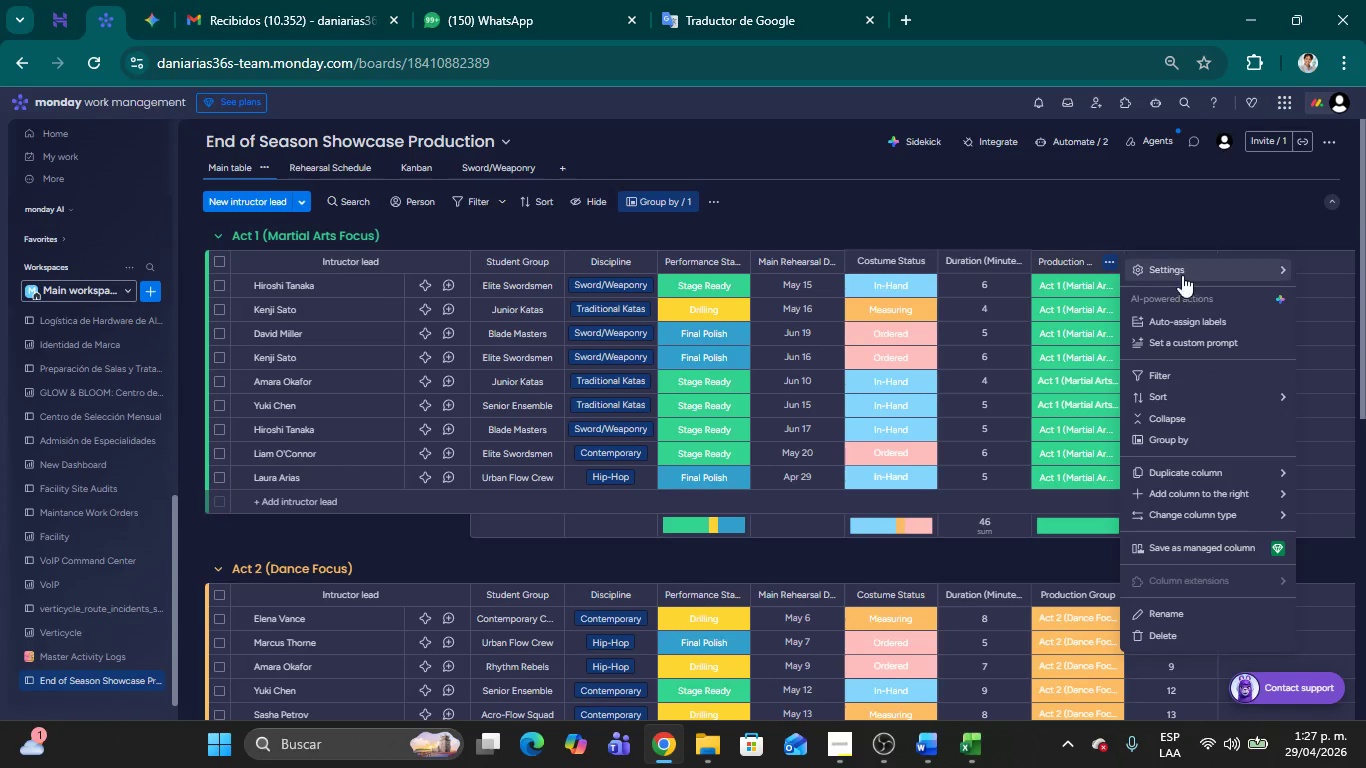 
left_click([1180, 274])
 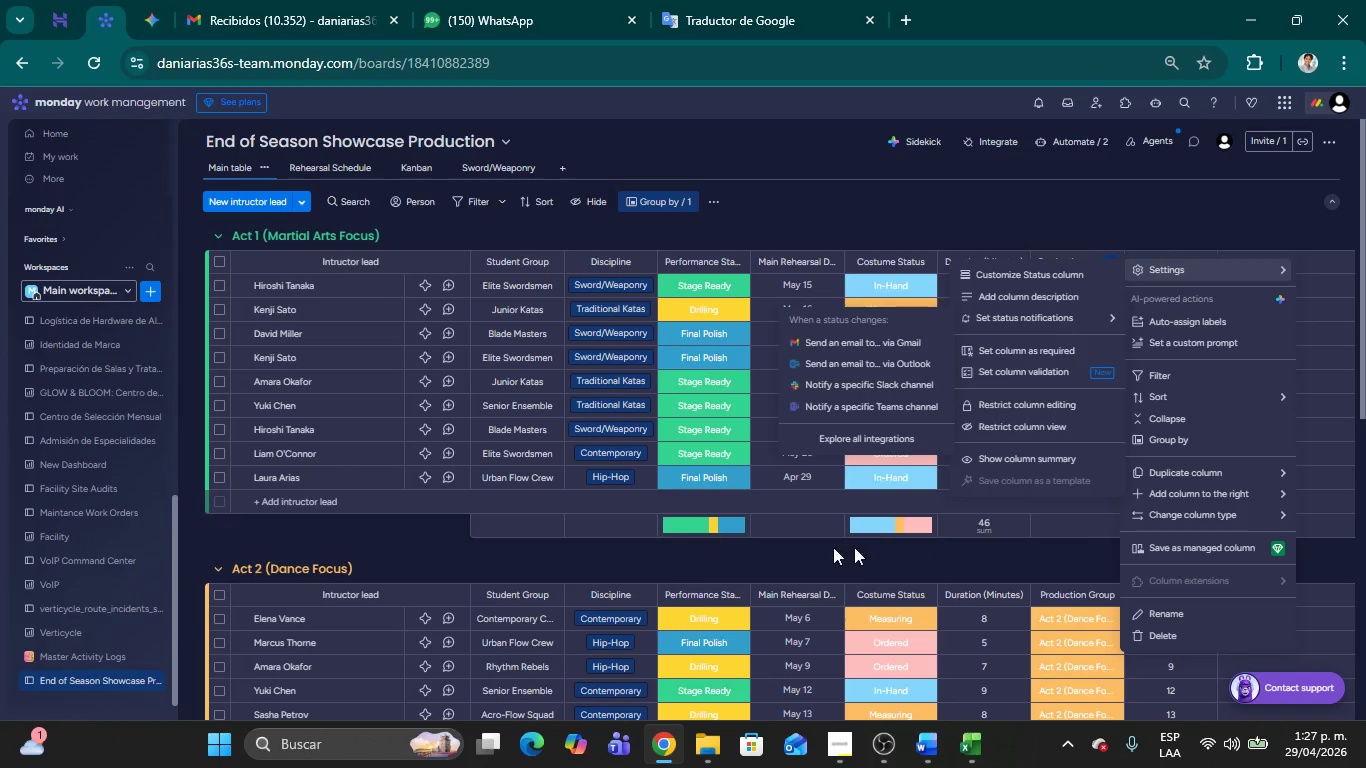 
left_click([426, 533])
 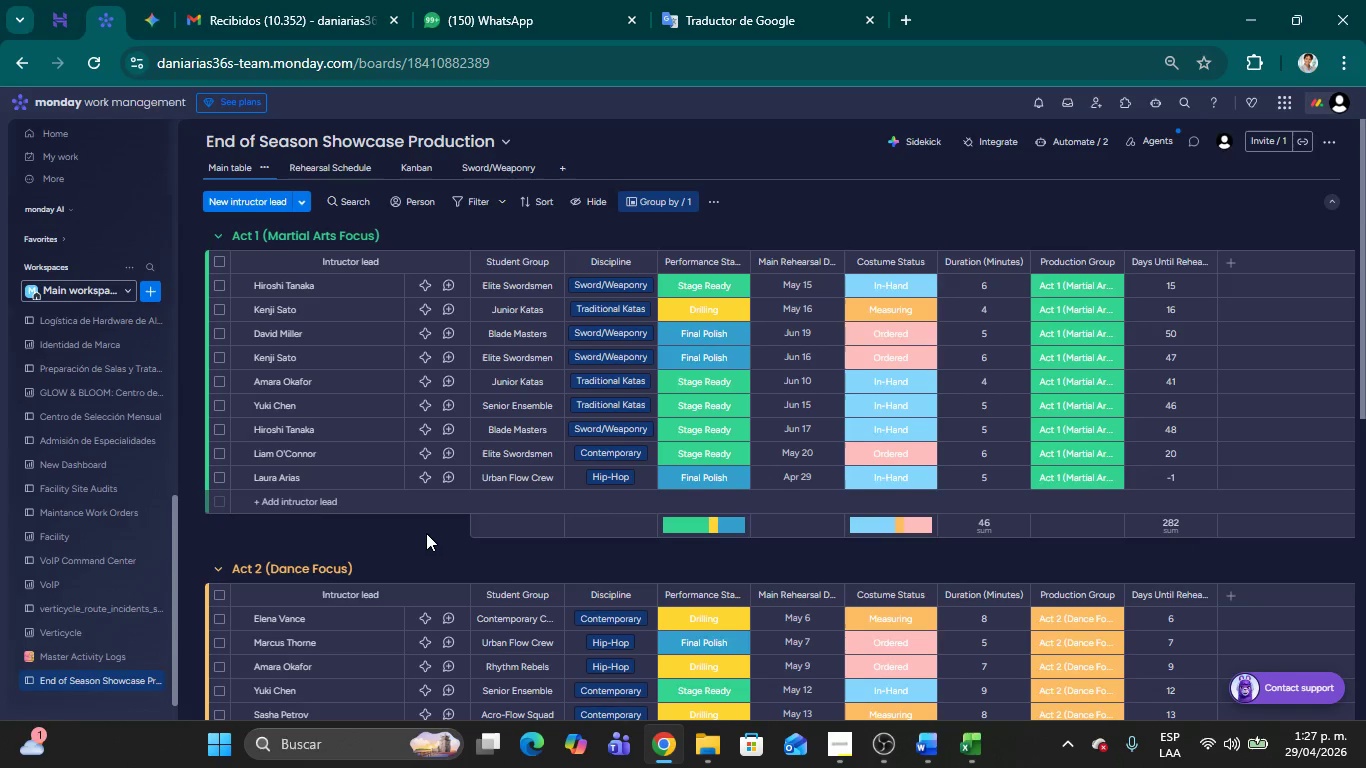 
key(Control+Shift+R)
 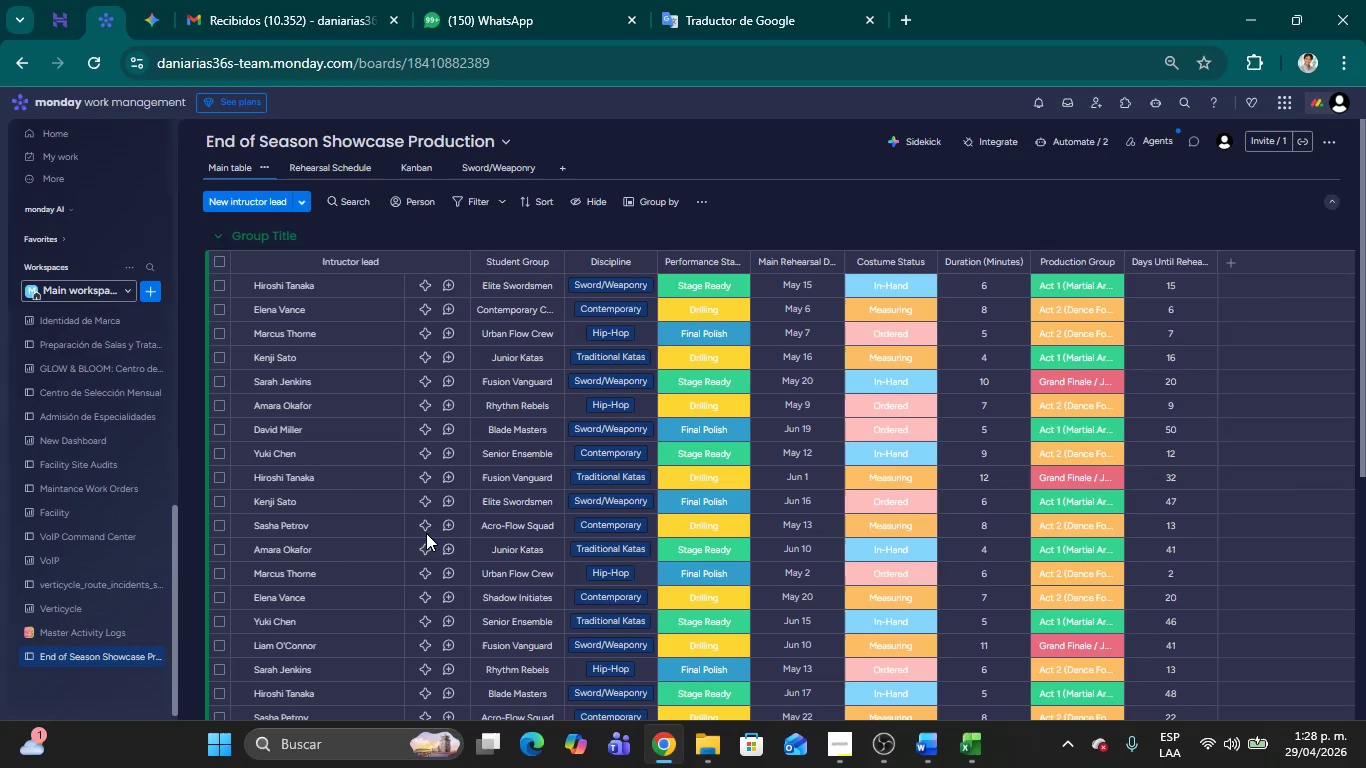 
wait(22.98)
 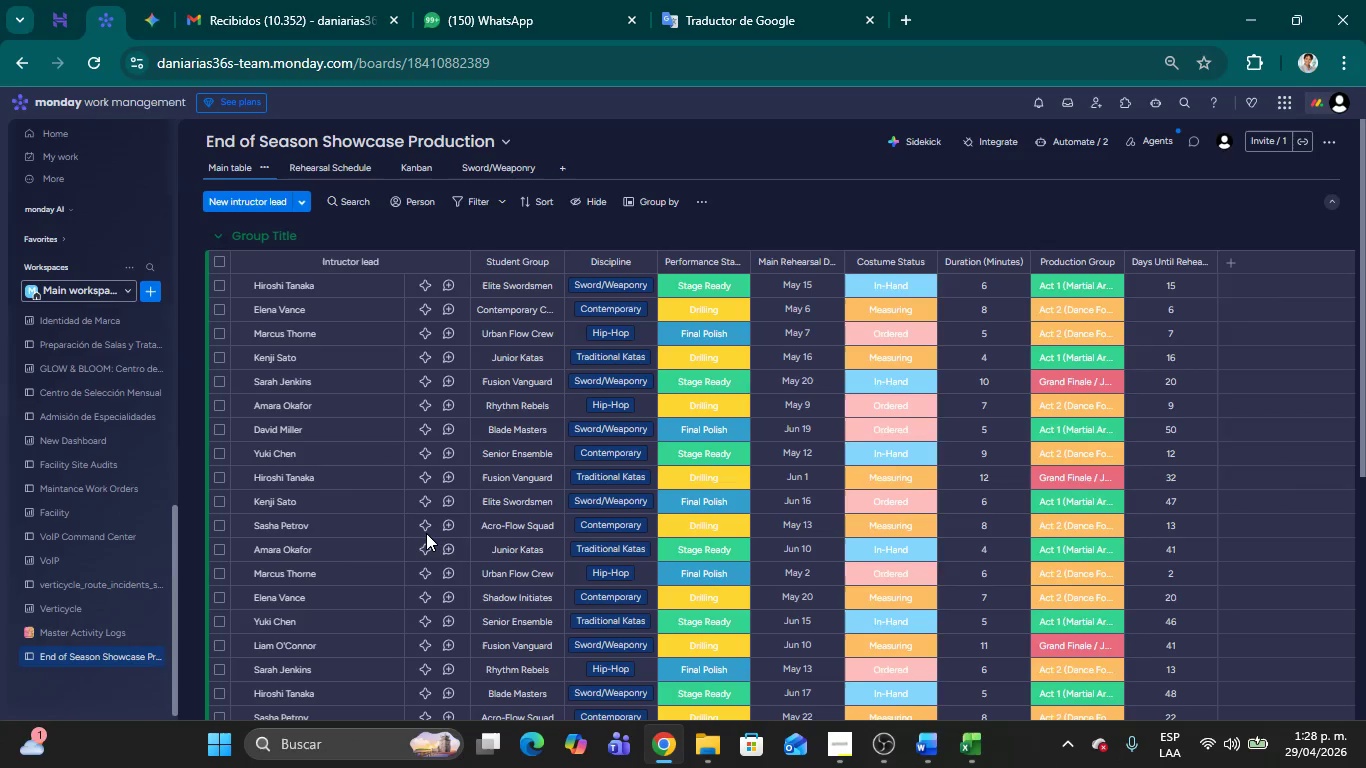 
left_click([1107, 258])
 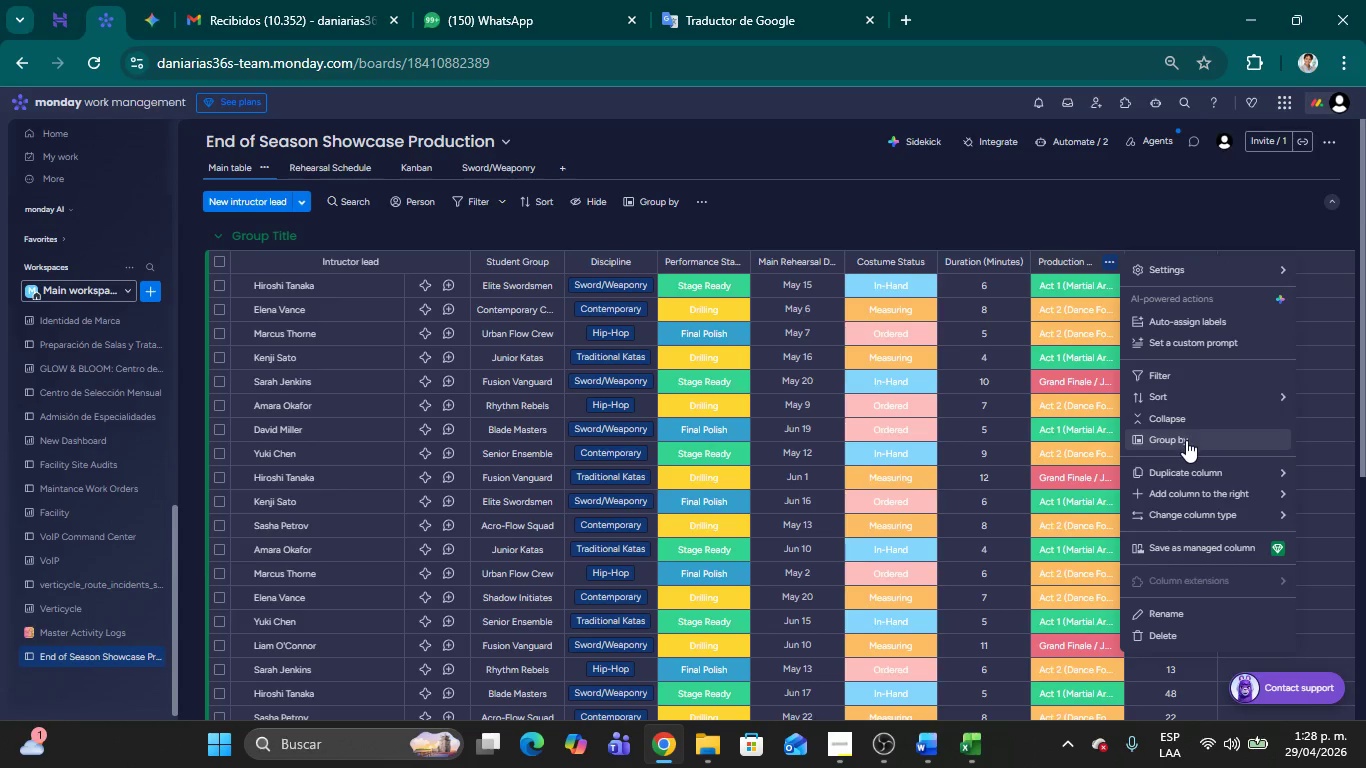 
left_click([1186, 440])
 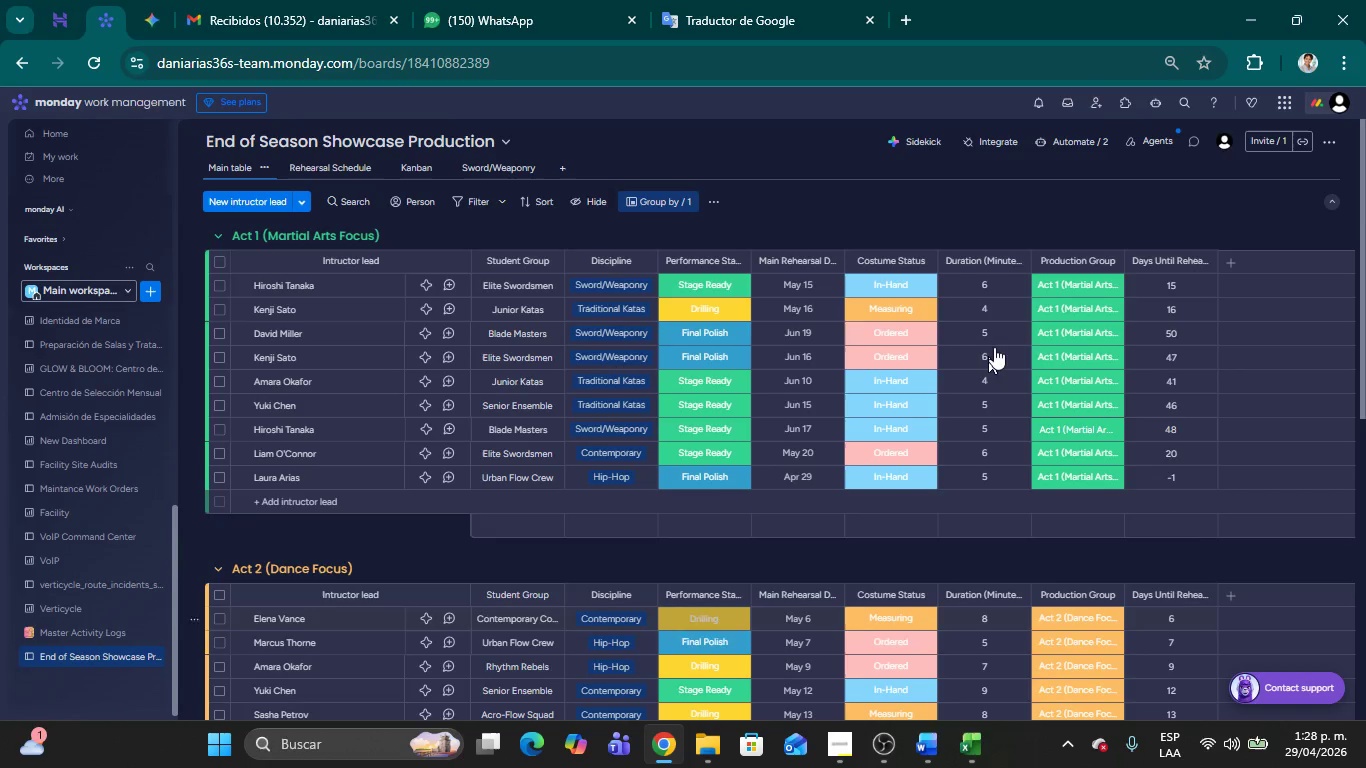 
left_click([995, 210])
 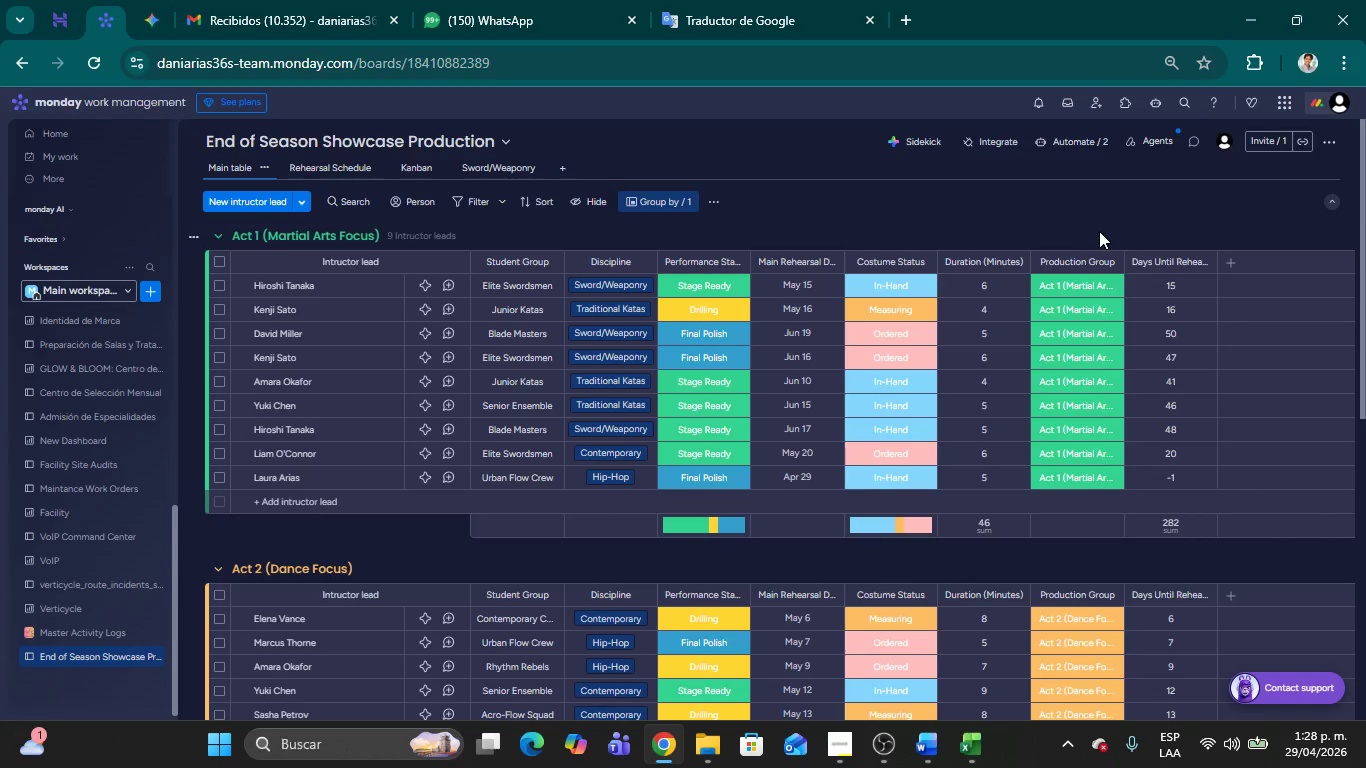 
left_click([1116, 264])
 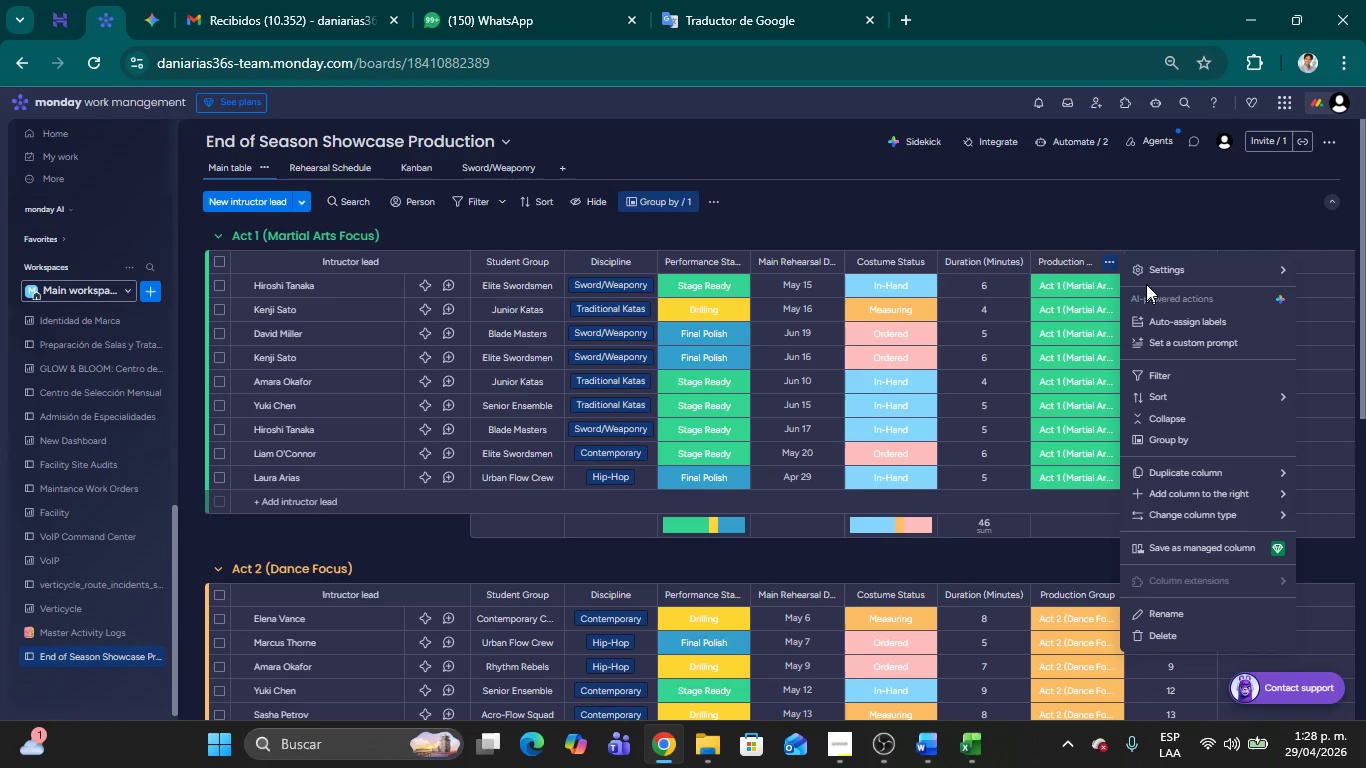 
left_click([1145, 273])
 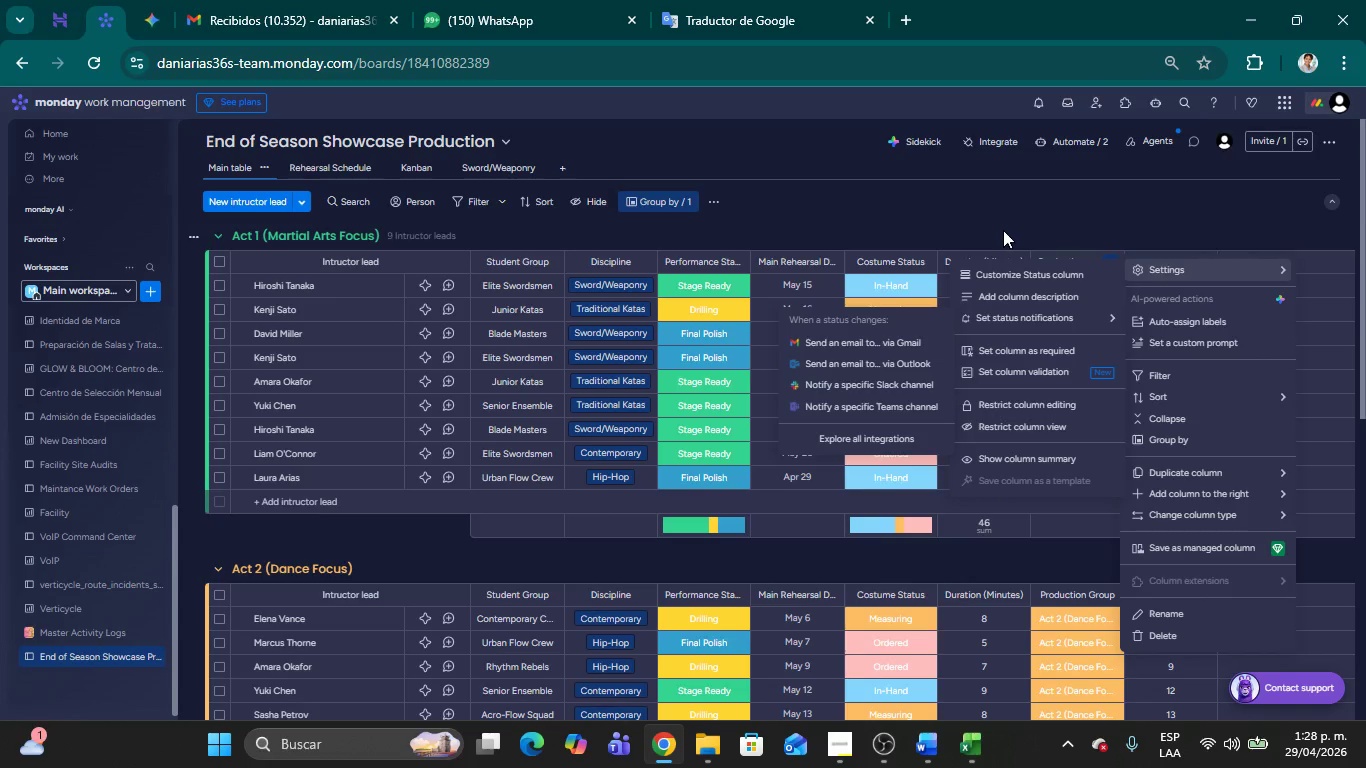 
wait(6.39)
 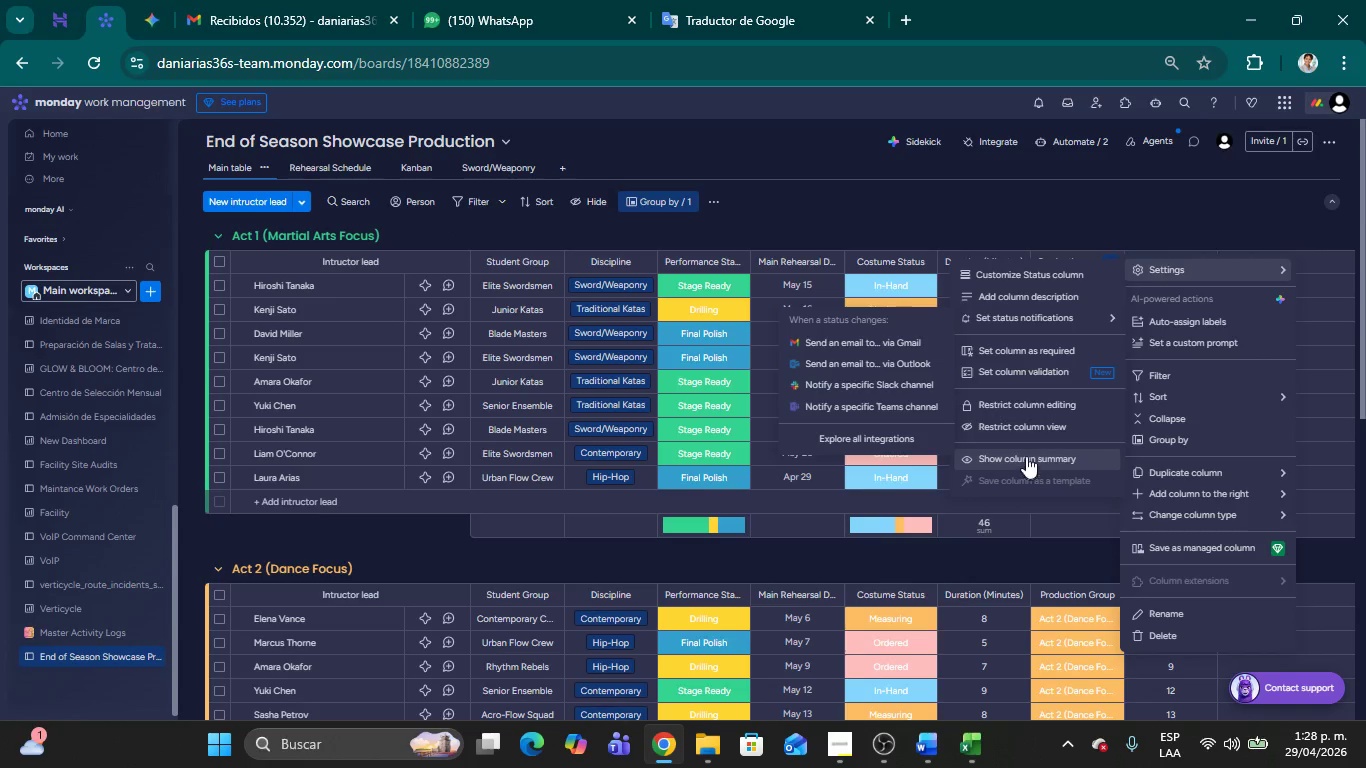 
left_click([1037, 458])
 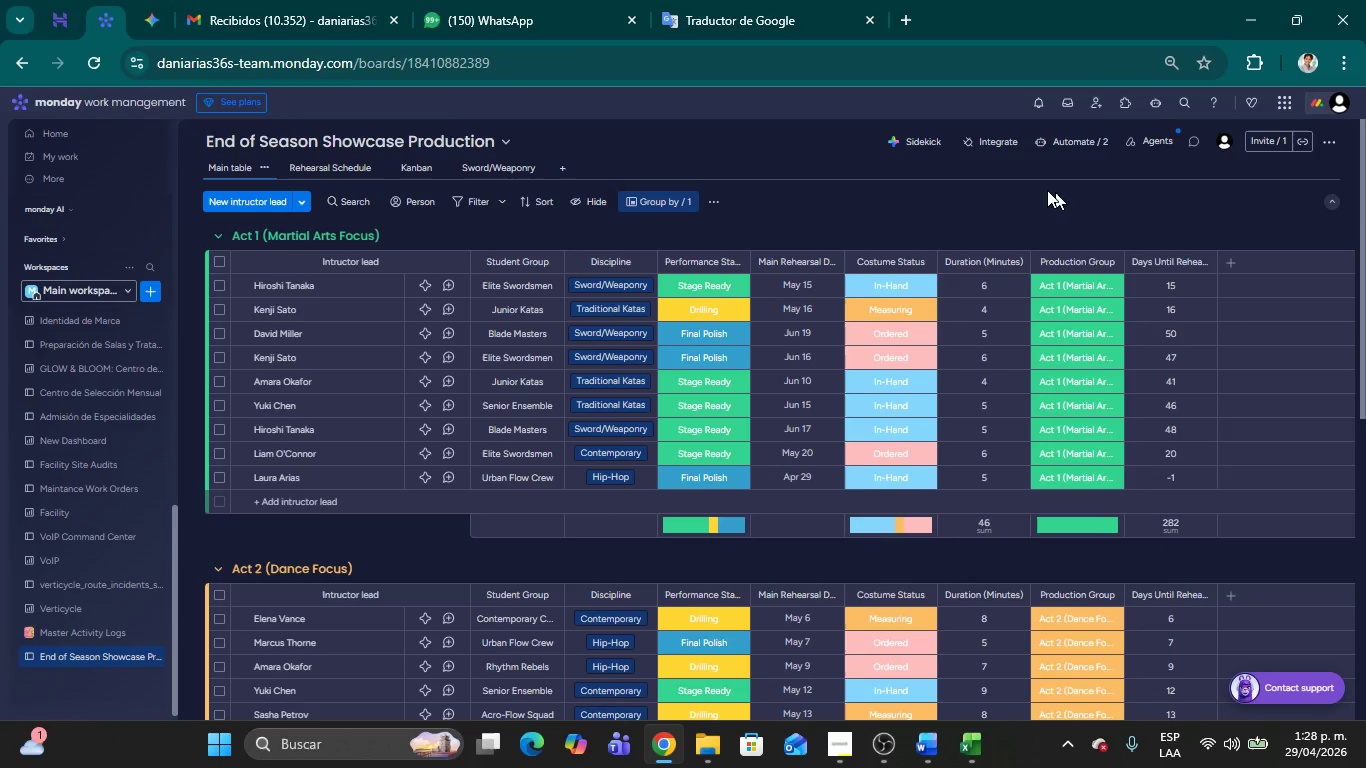 
left_click([940, 210])
 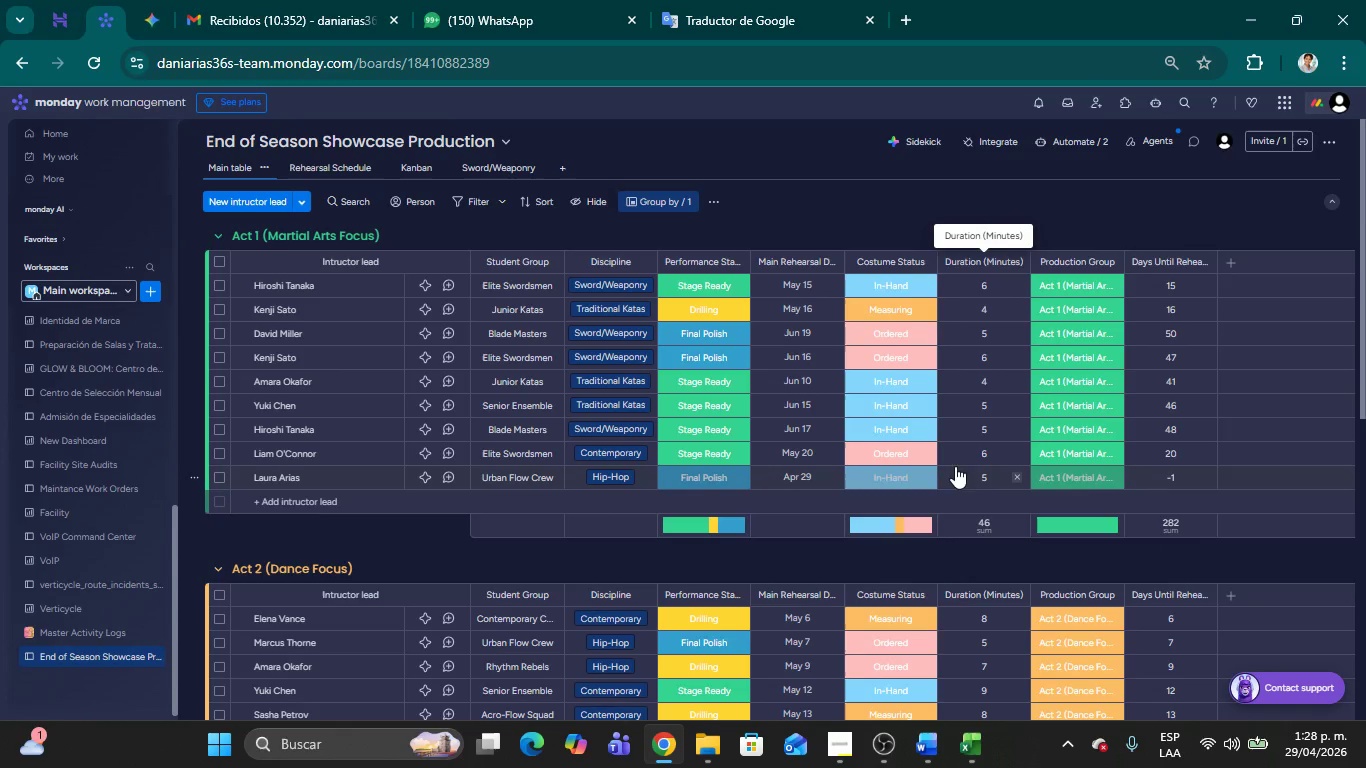 
left_click([388, 541])
 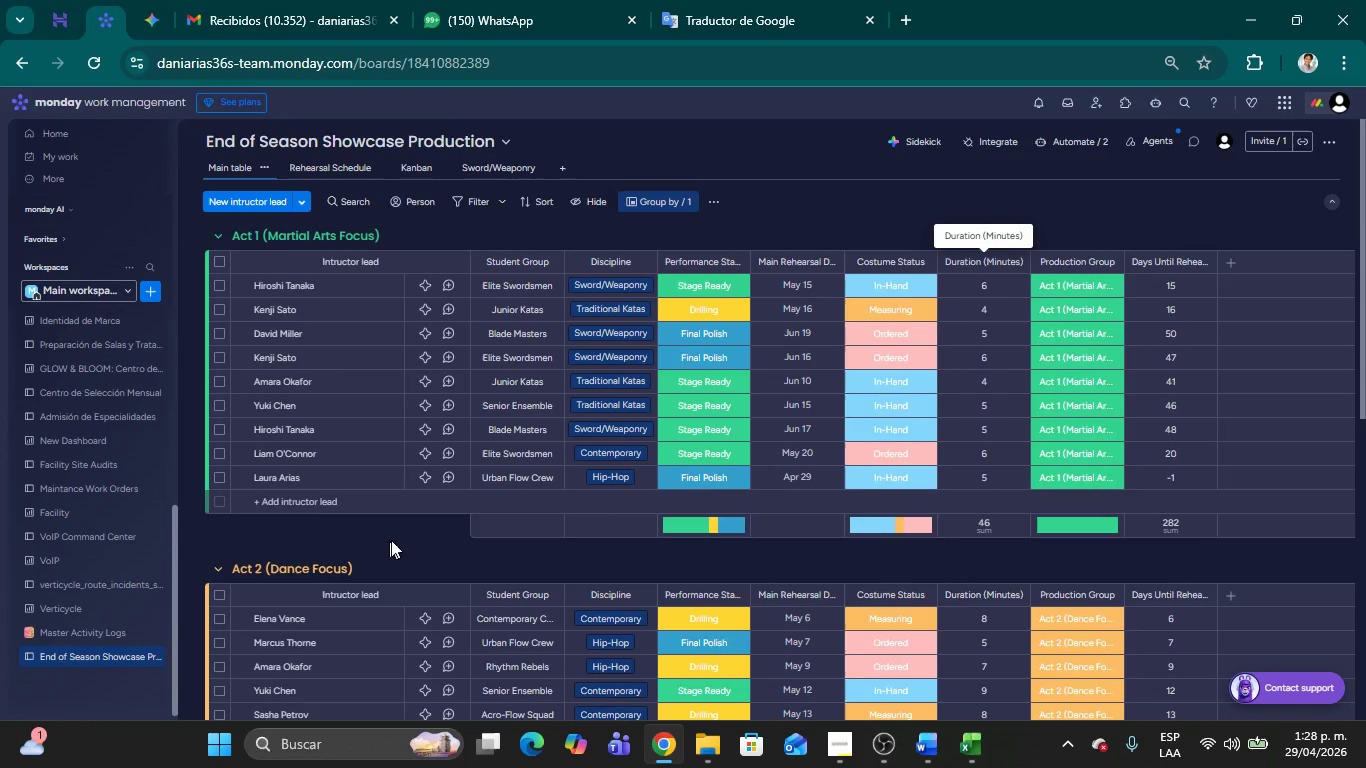 
scroll: coordinate [424, 515], scroll_direction: up, amount: 12.0
 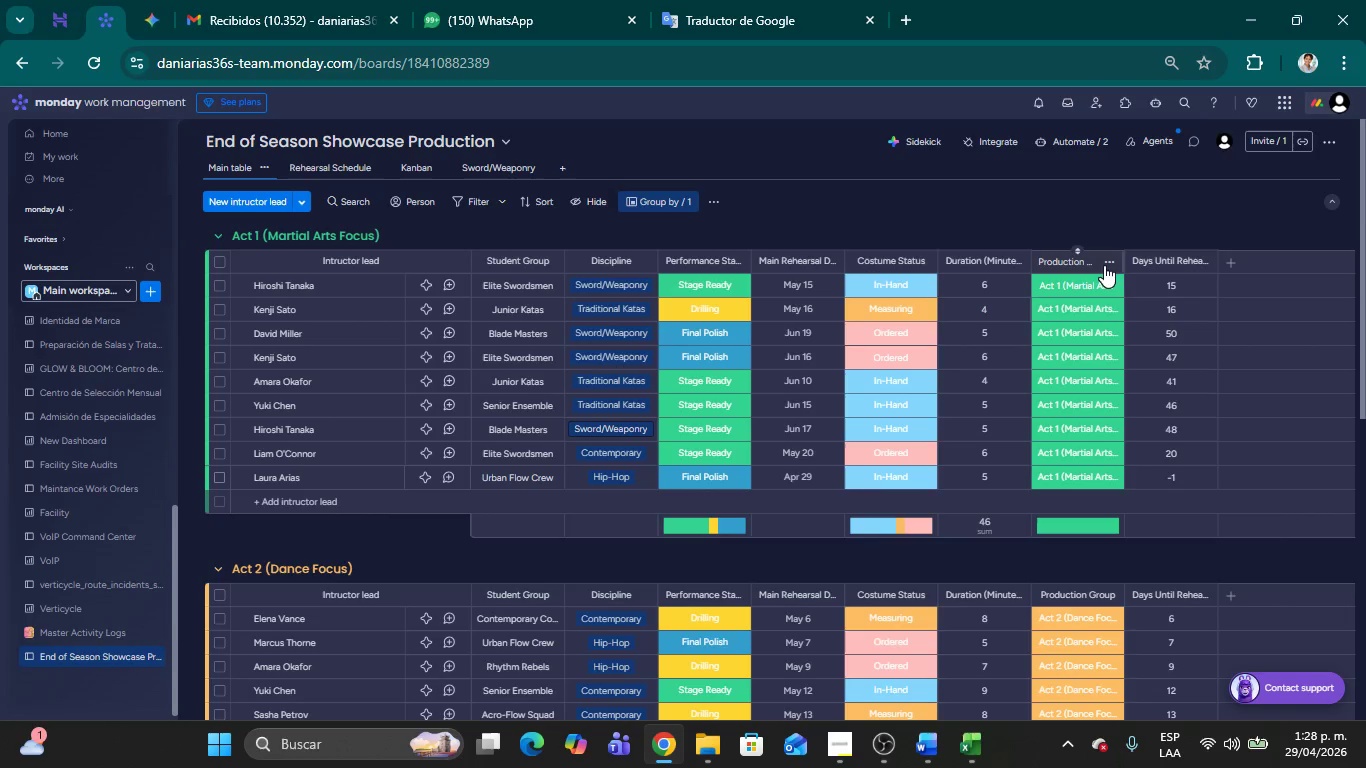 
left_click([1110, 266])
 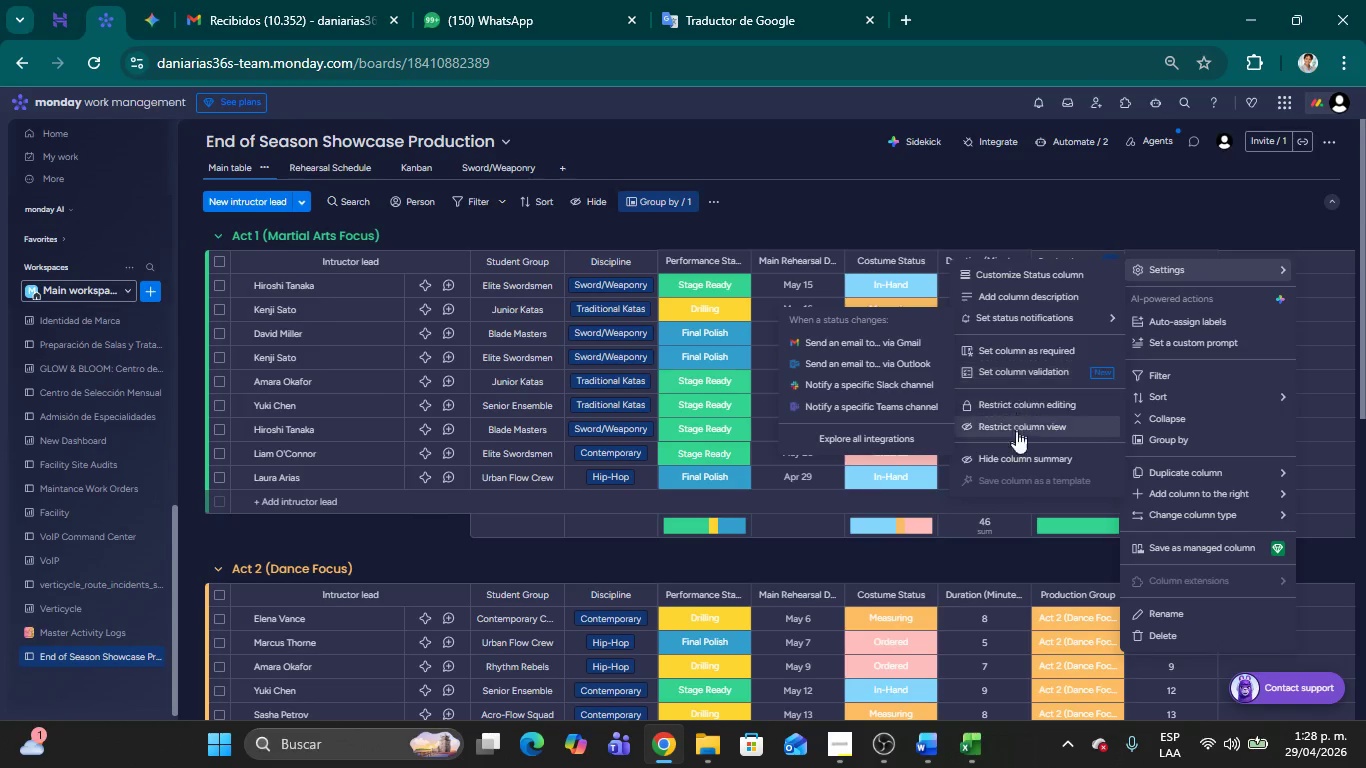 
left_click([1019, 454])
 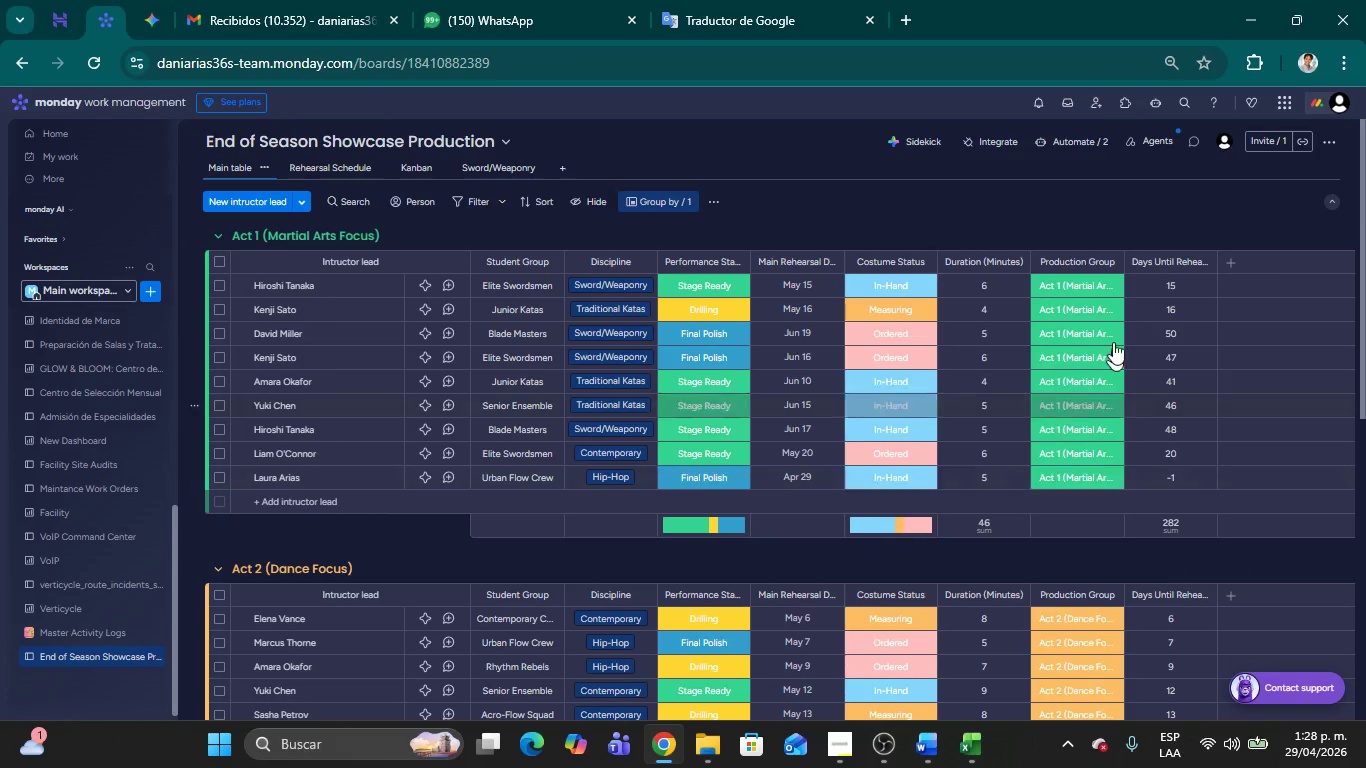 
left_click([1046, 203])
 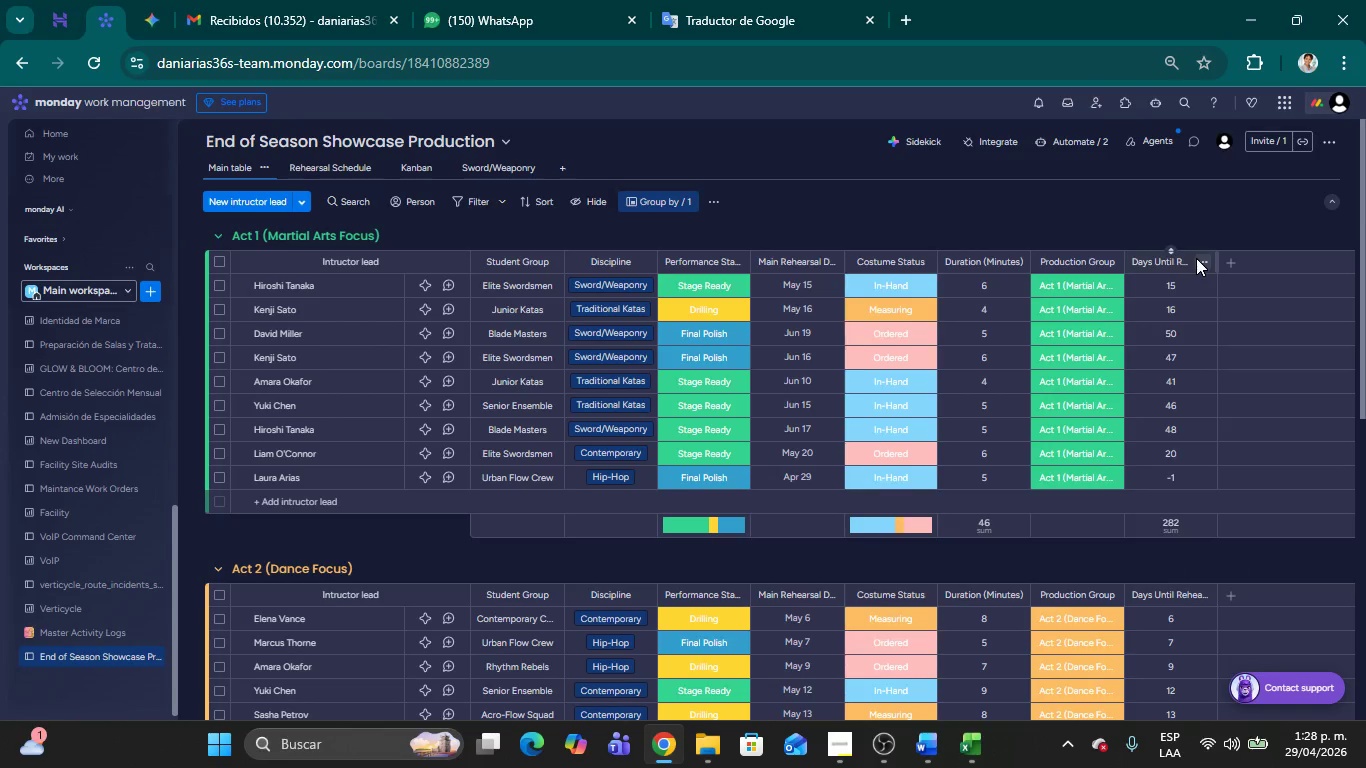 
left_click([1032, 217])
 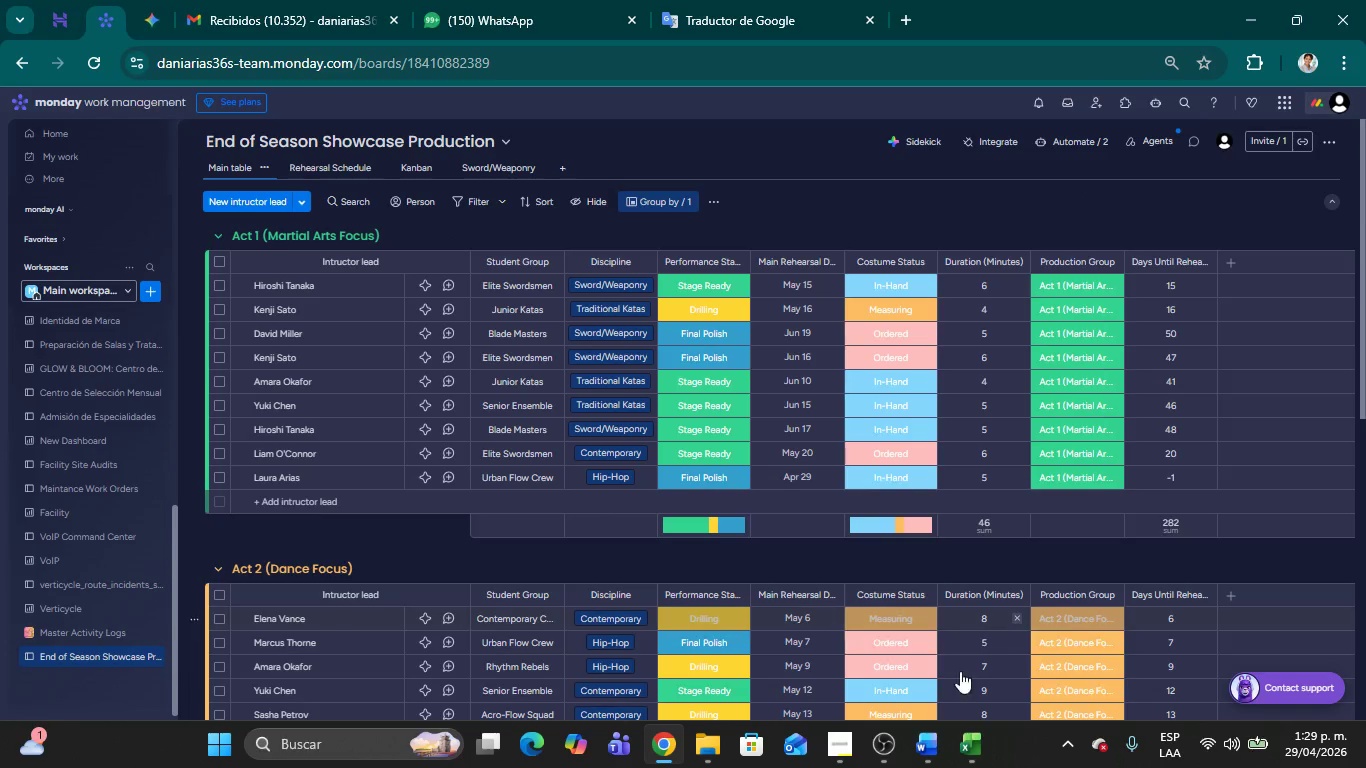 
left_click([889, 745])
 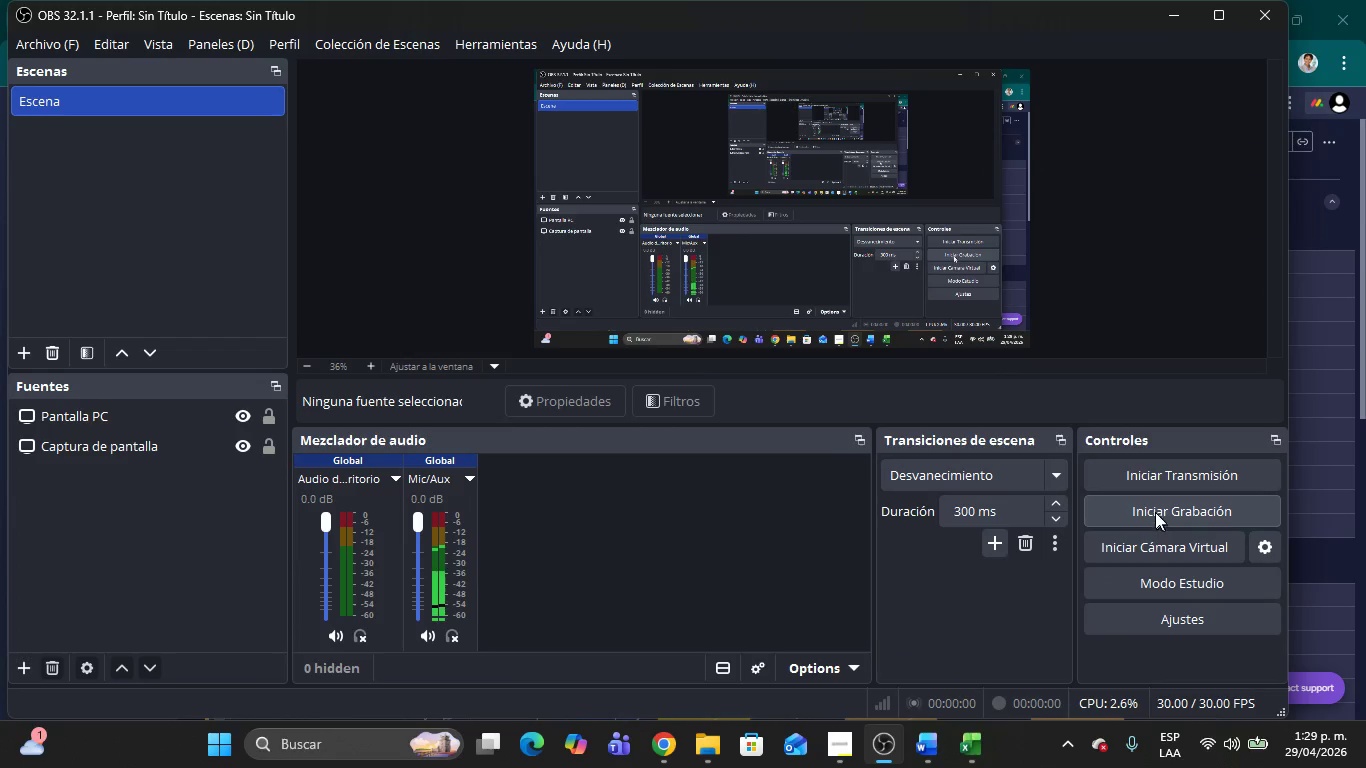 
left_click([1152, 510])
 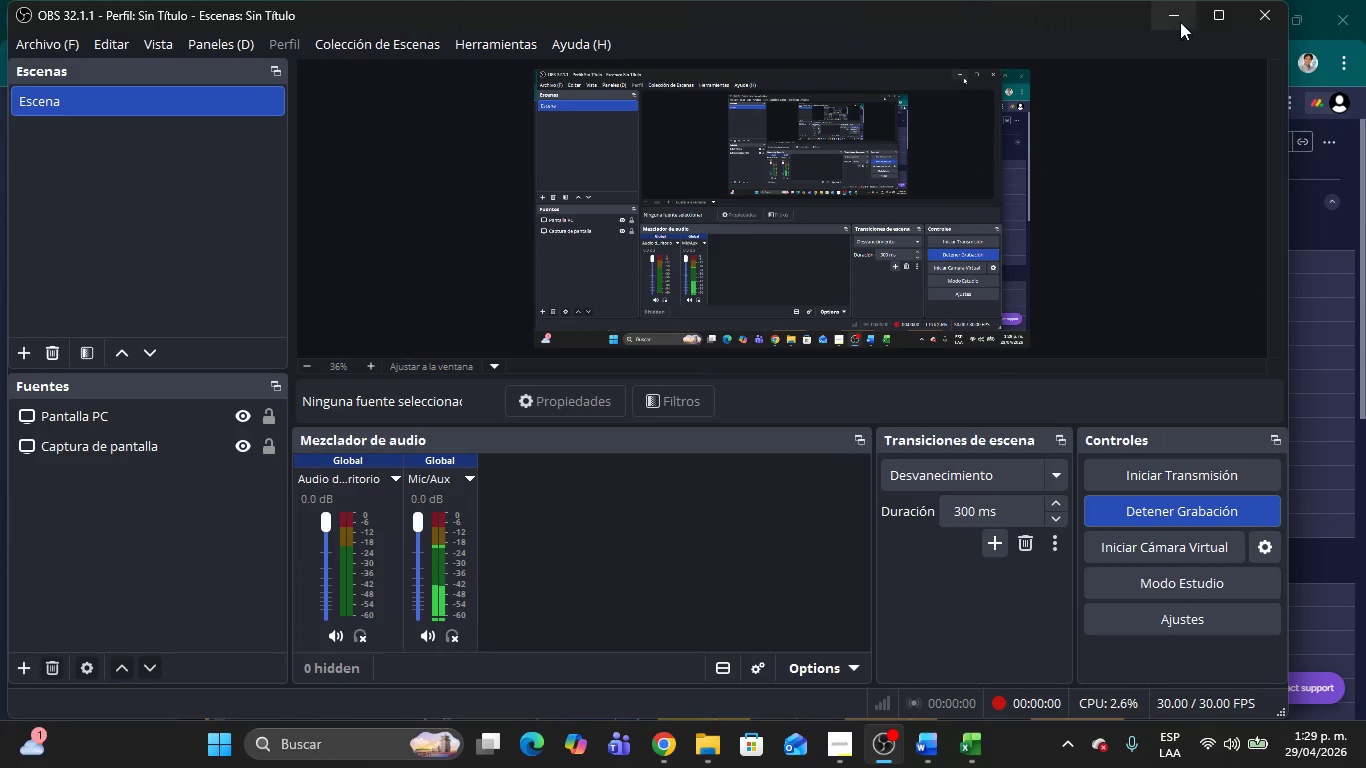 
left_click([1166, 17])
 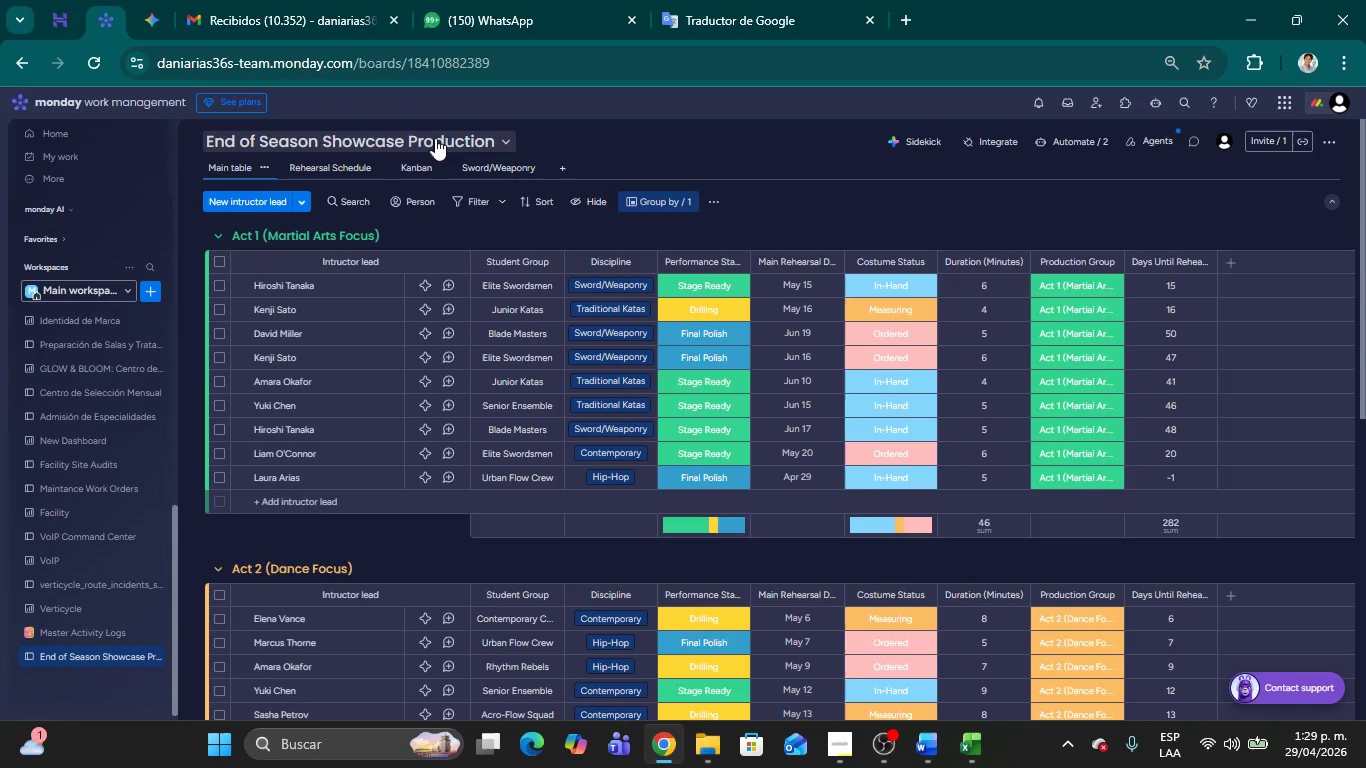 
wait(10.84)
 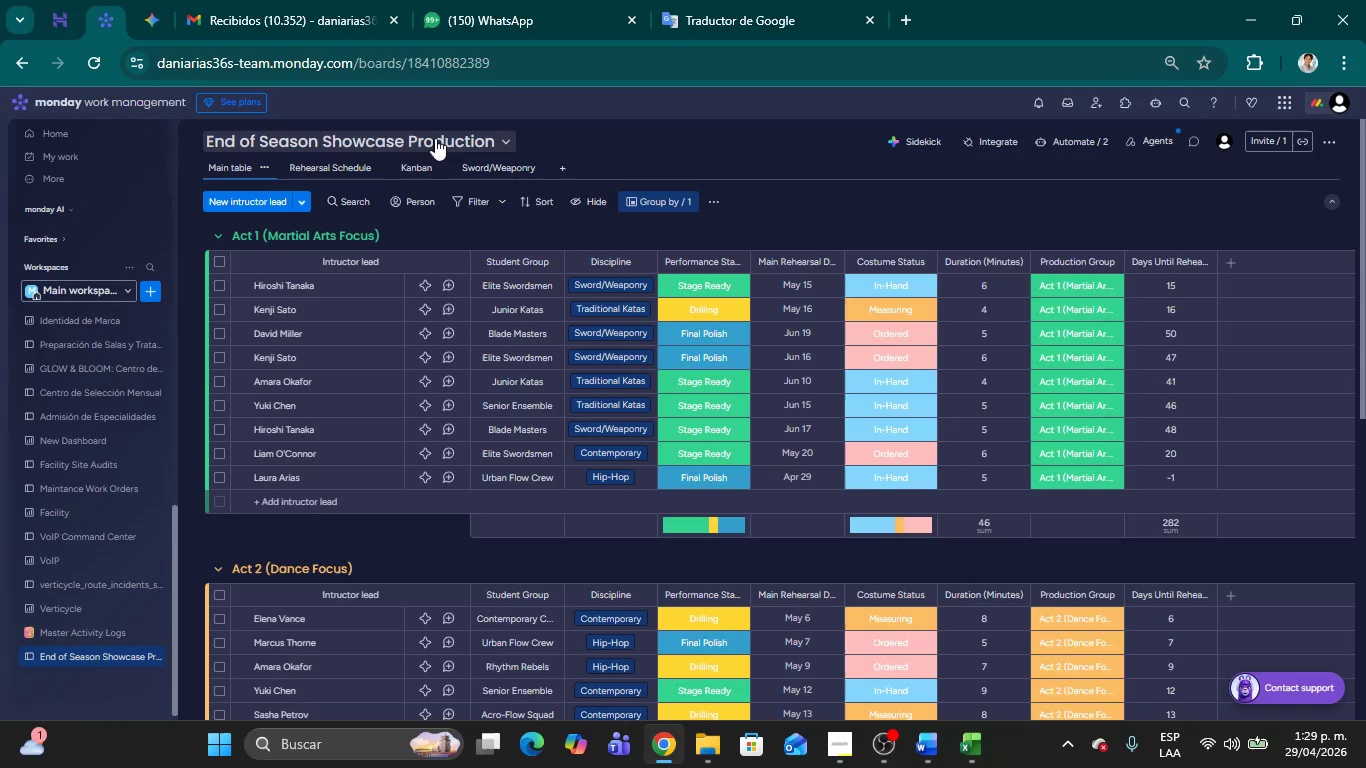 
scroll: coordinate [401, 522], scroll_direction: down, amount: 6.0
 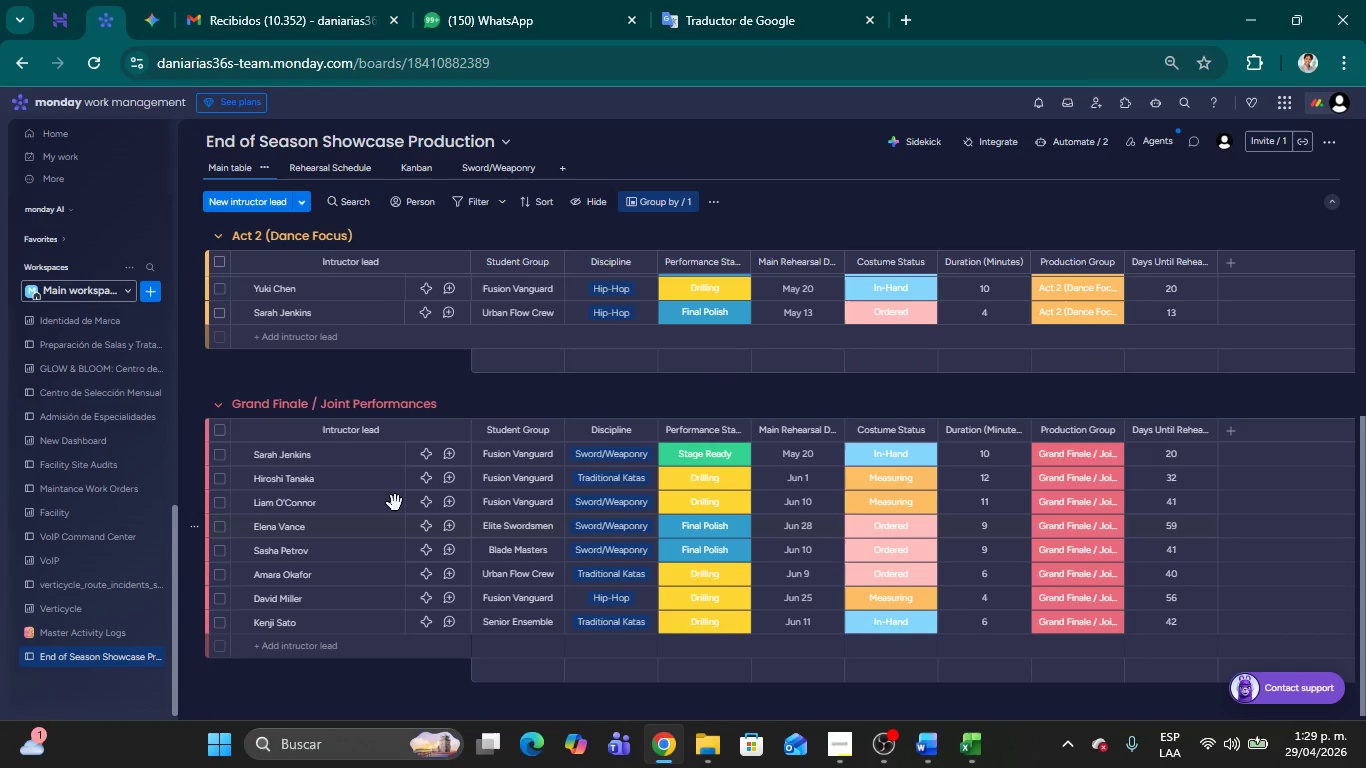 
mouse_move([371, 412])
 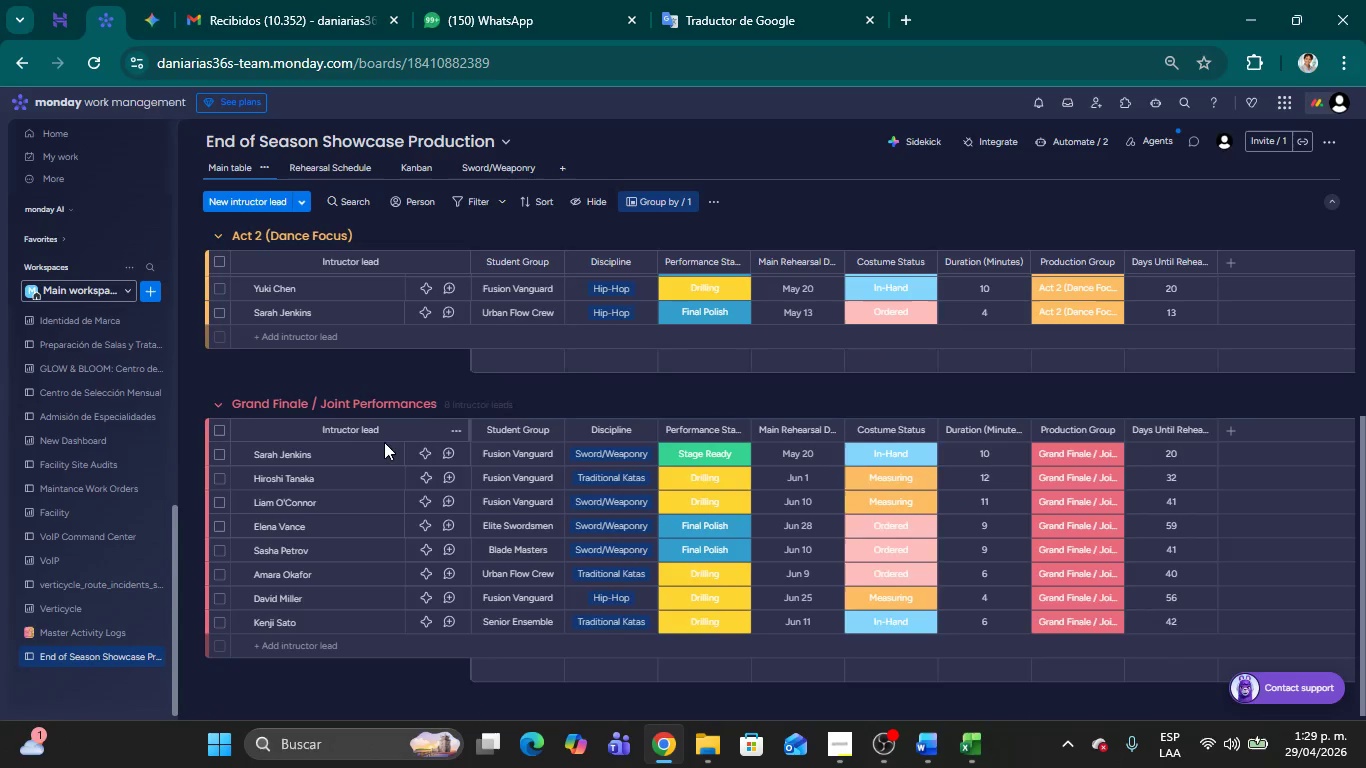 
scroll: coordinate [409, 443], scroll_direction: up, amount: 19.0
 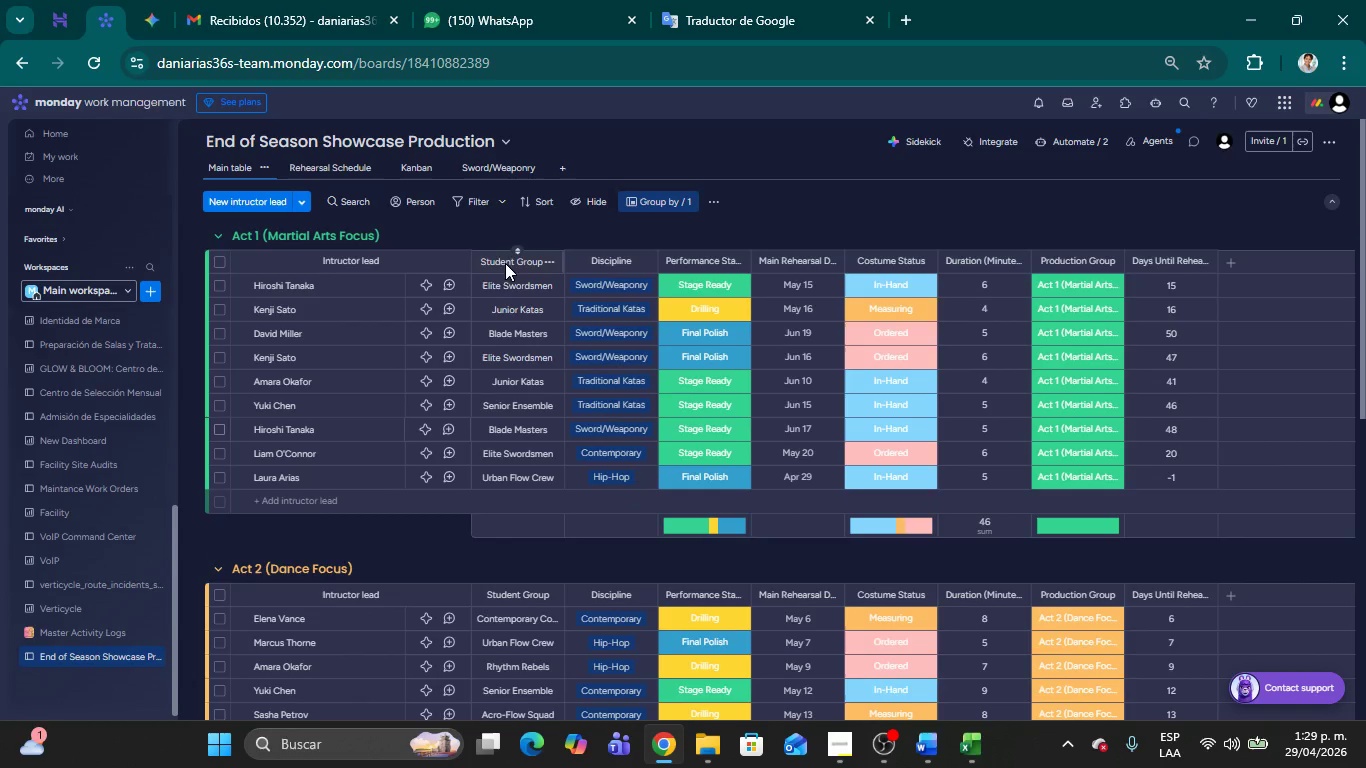 
mouse_move([551, 283])
 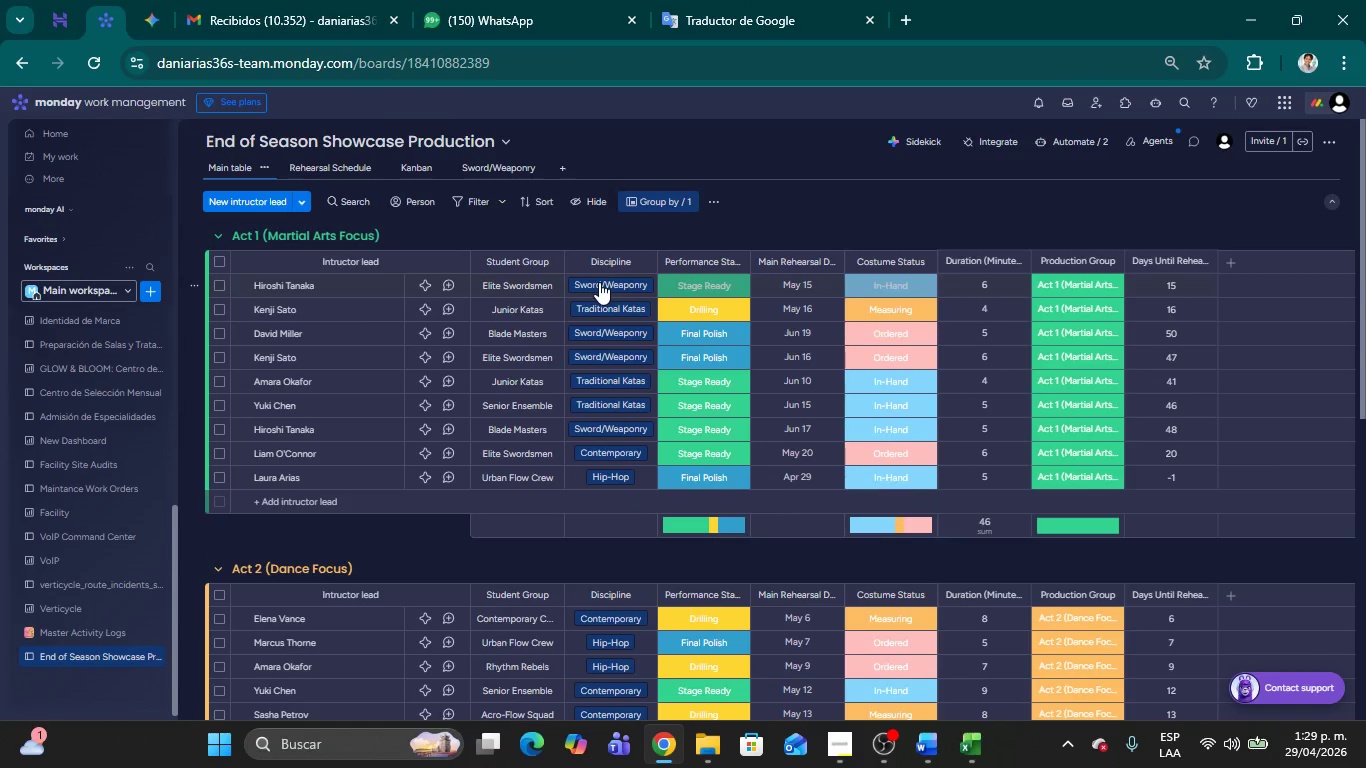 
left_click([599, 282])
 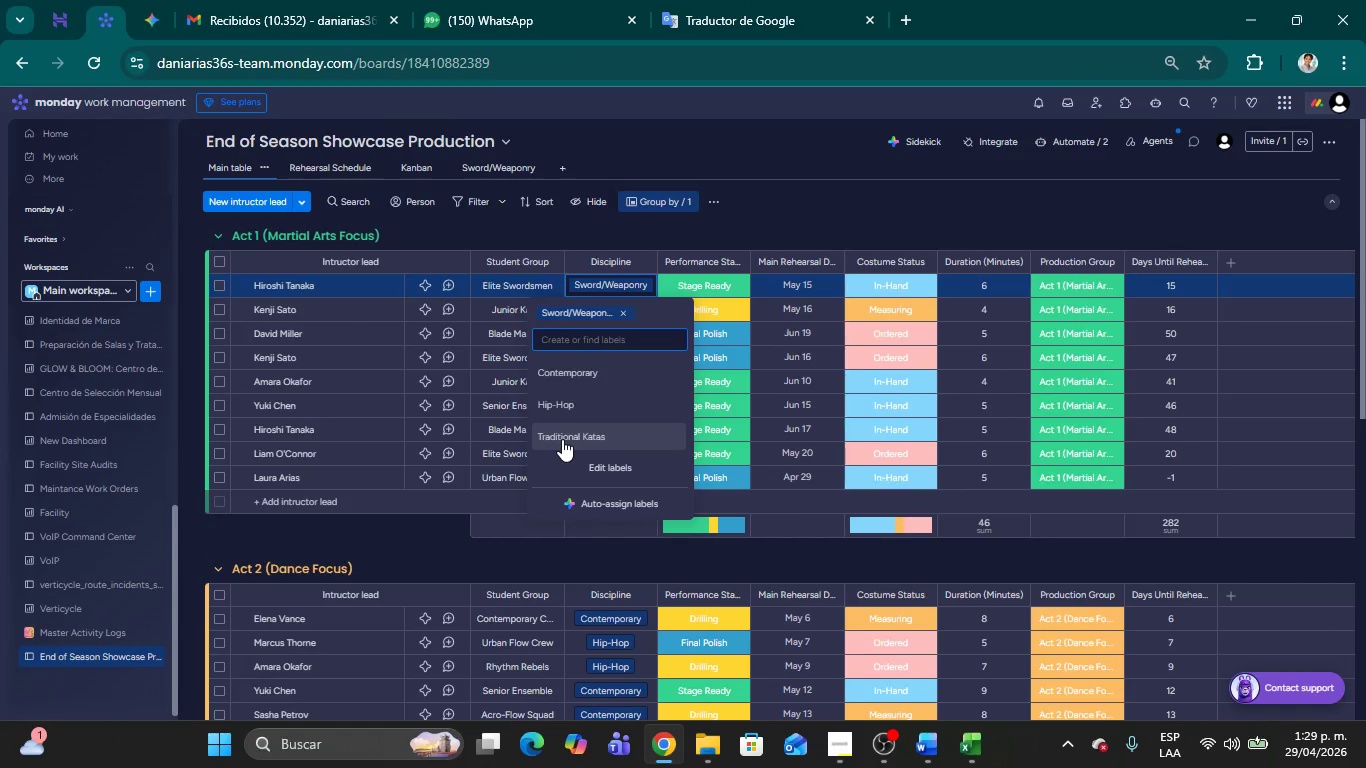 
left_click([803, 214])
 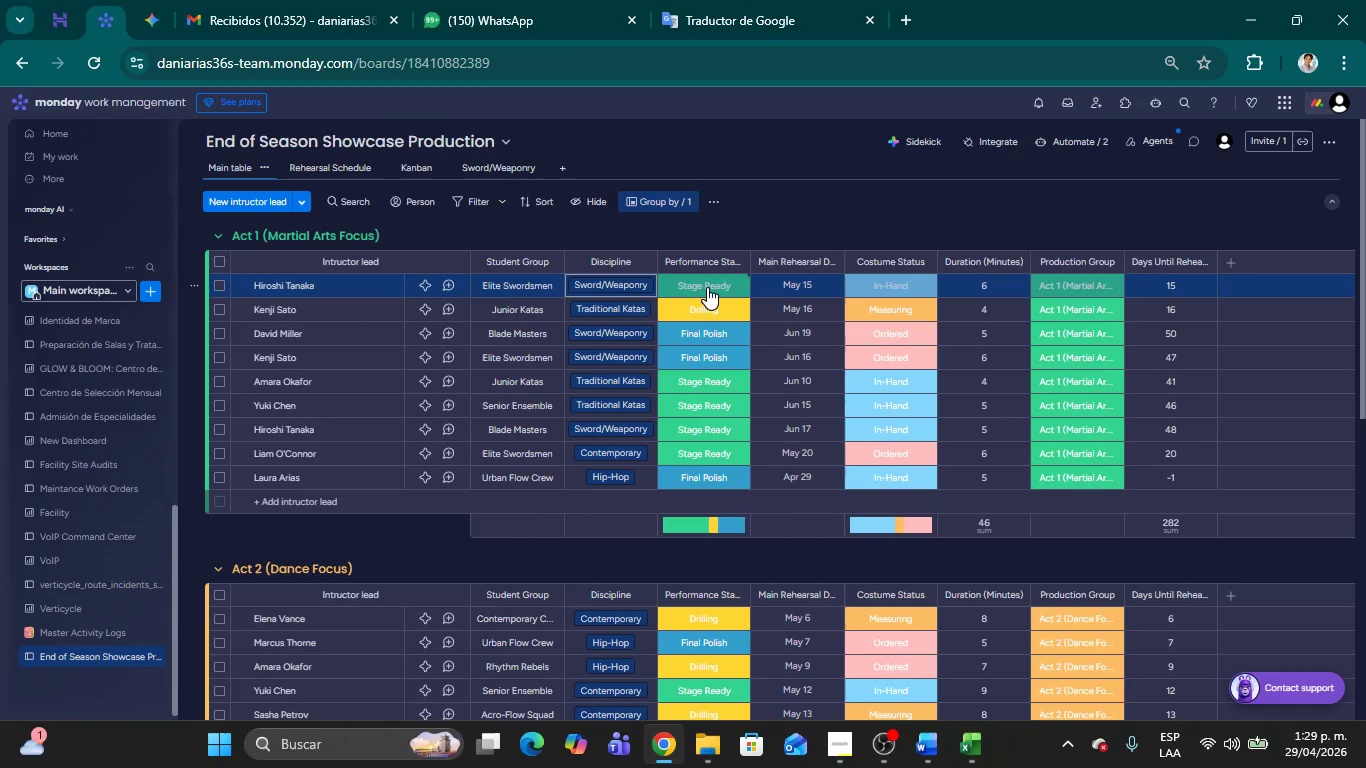 
left_click([707, 287])
 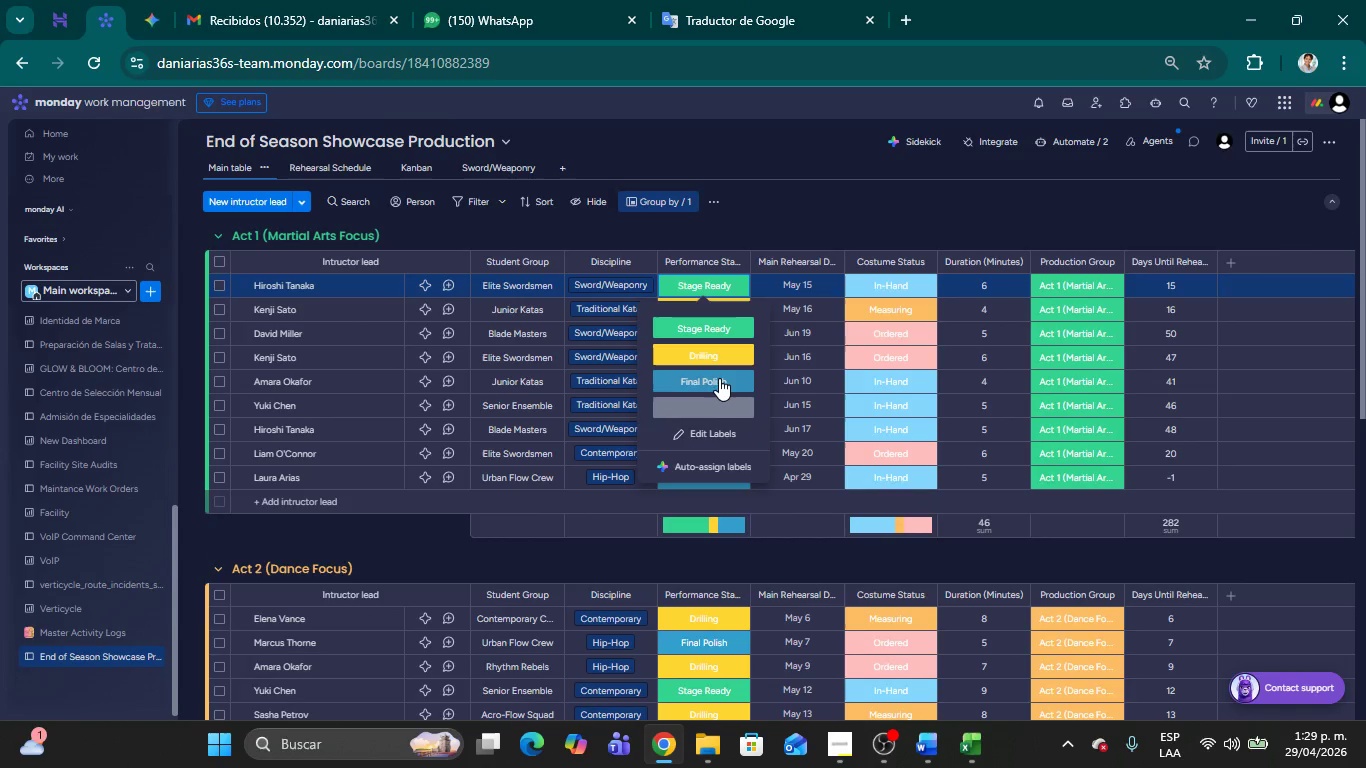 
left_click([845, 212])
 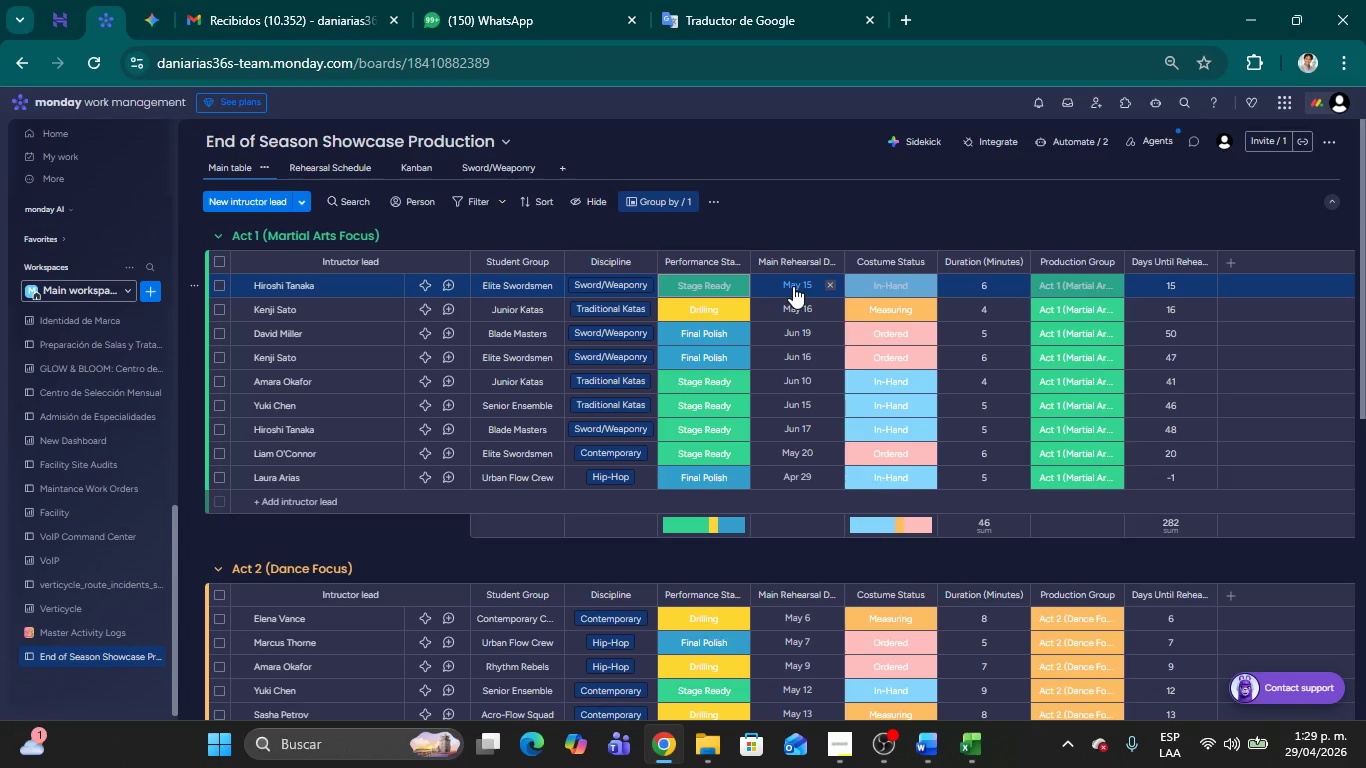 
left_click([792, 286])
 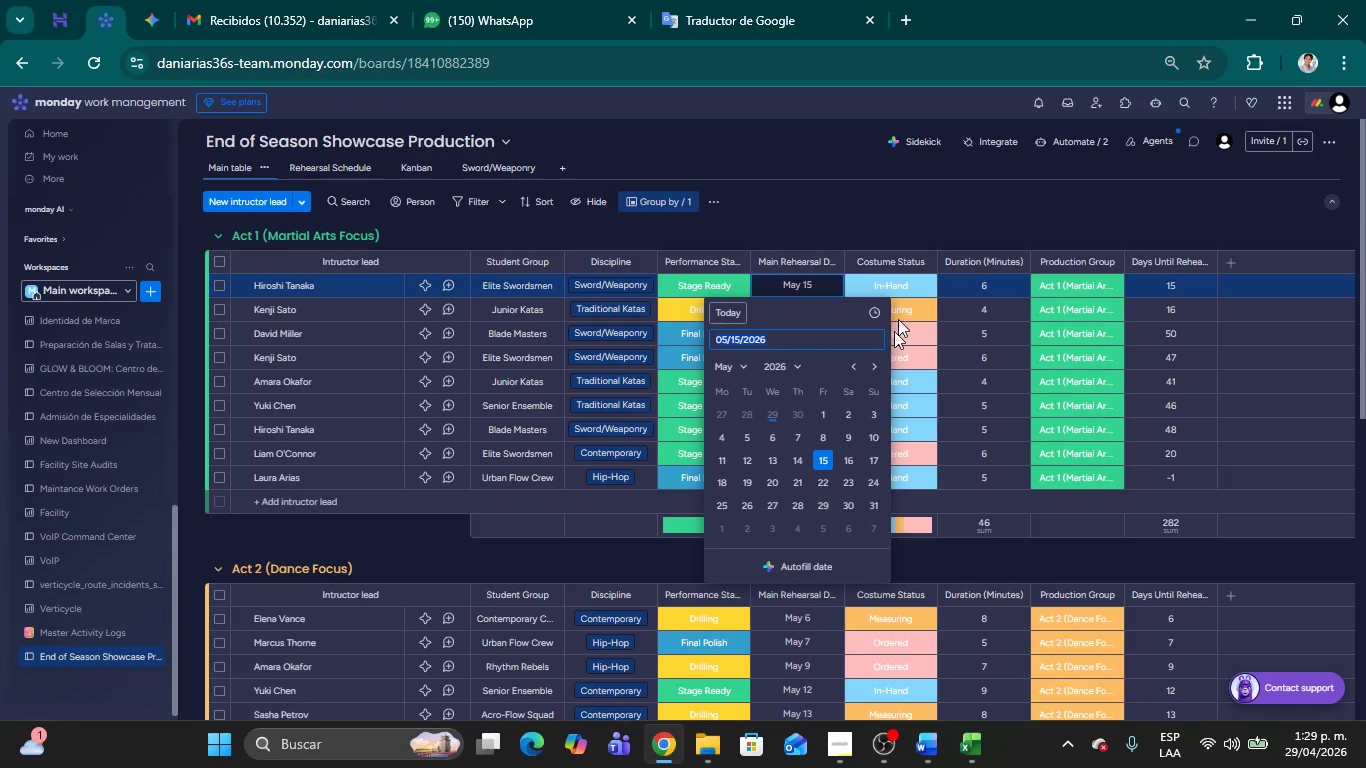 
left_click([928, 201])
 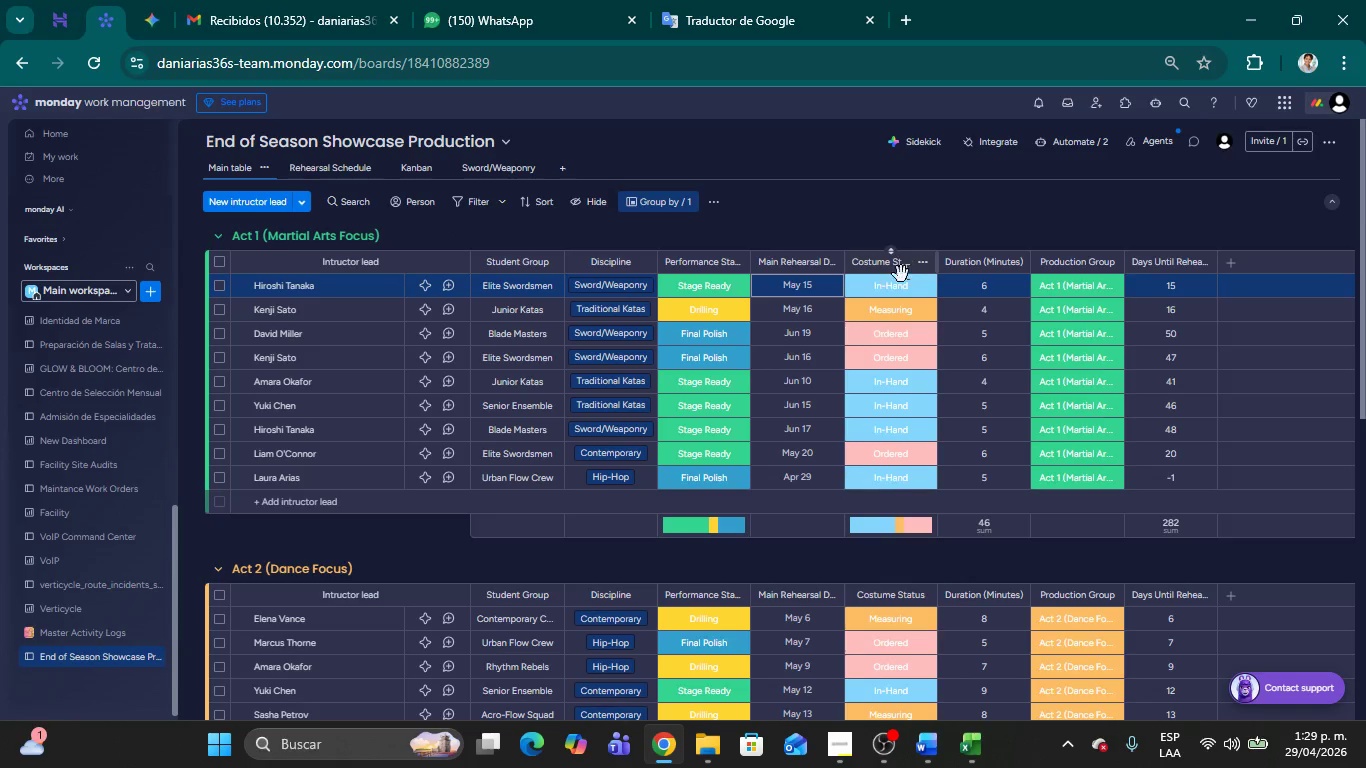 
left_click([894, 282])
 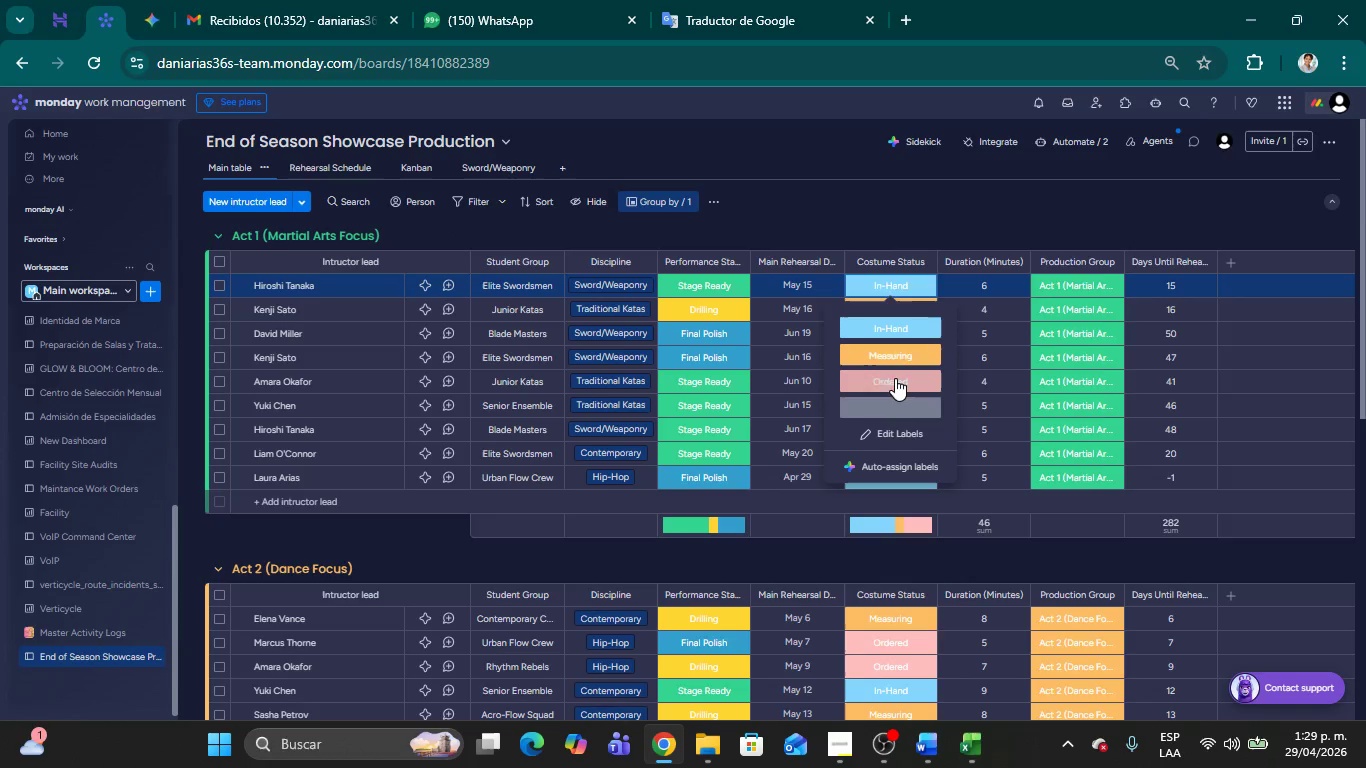 
left_click([1047, 207])
 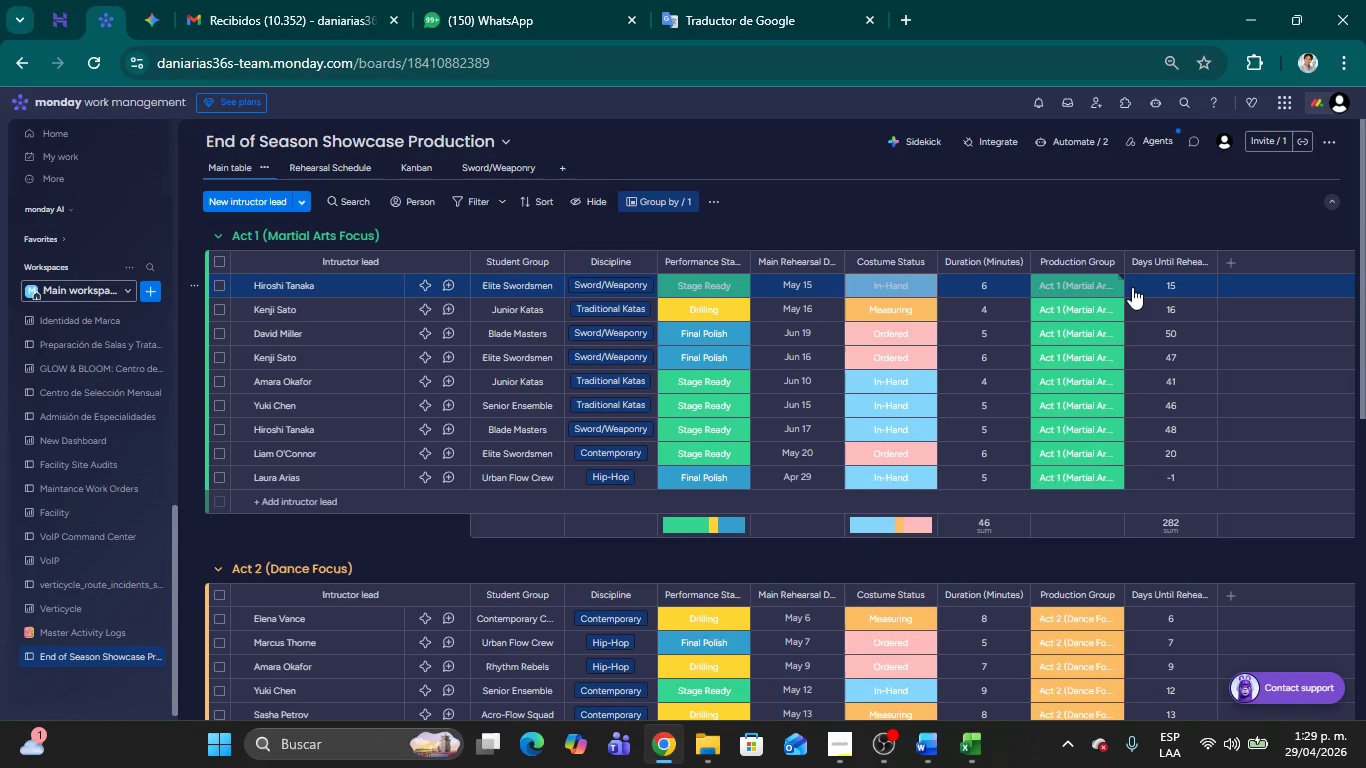 
left_click([1165, 286])
 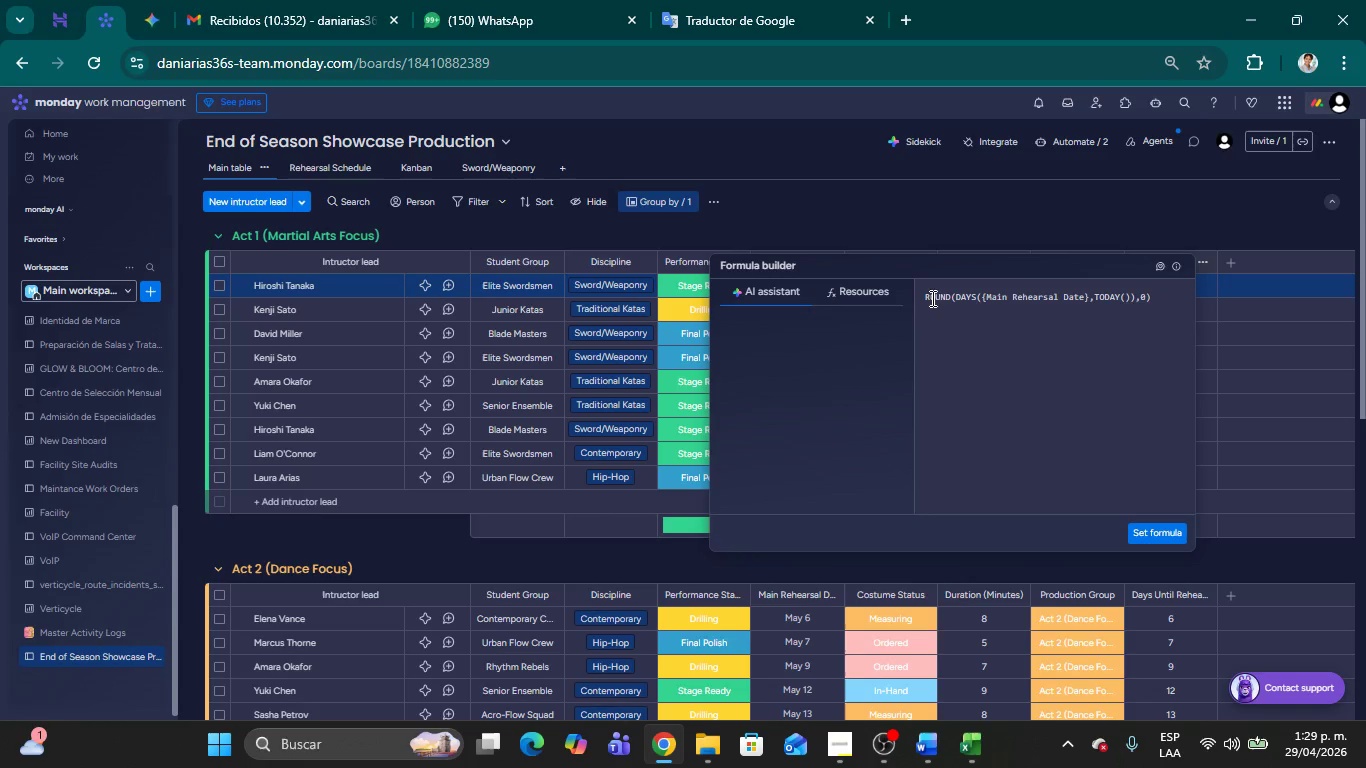 
left_click([1039, 203])
 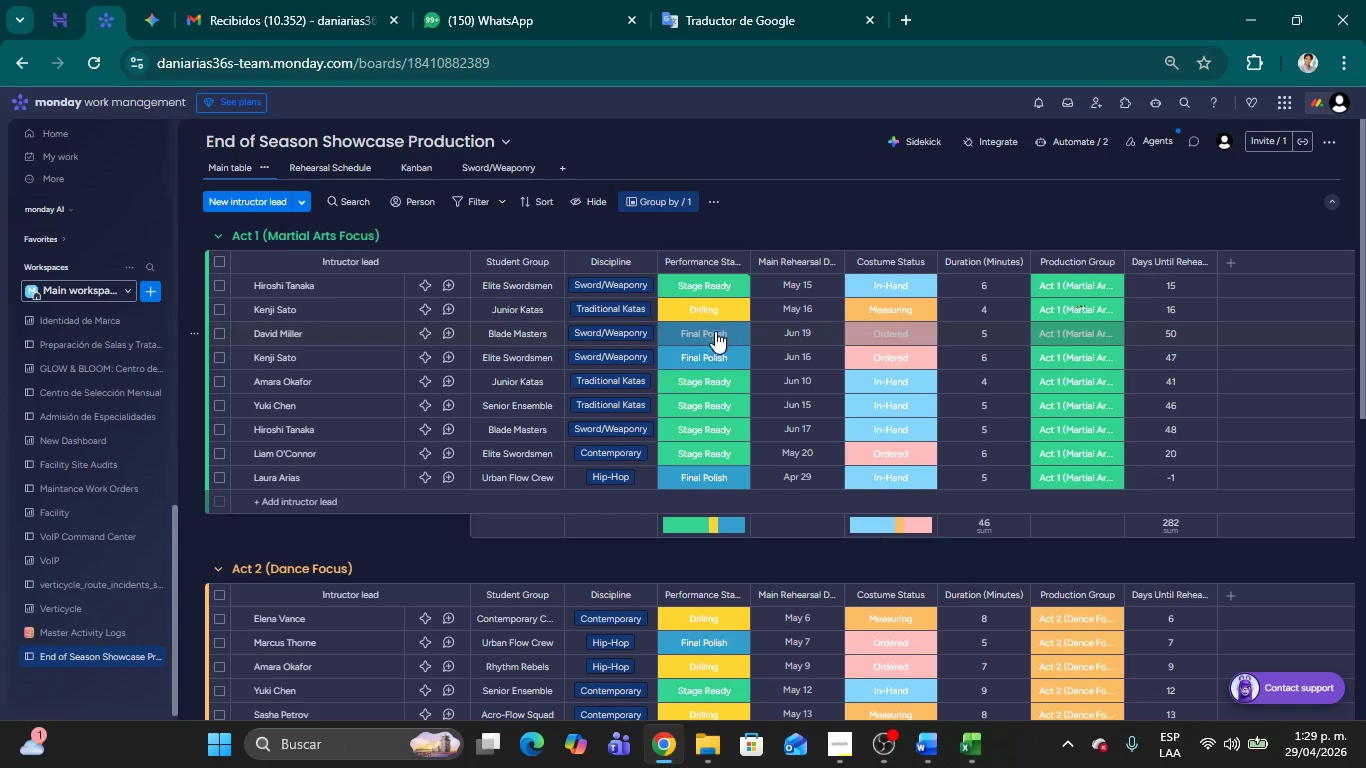 
left_click([711, 334])
 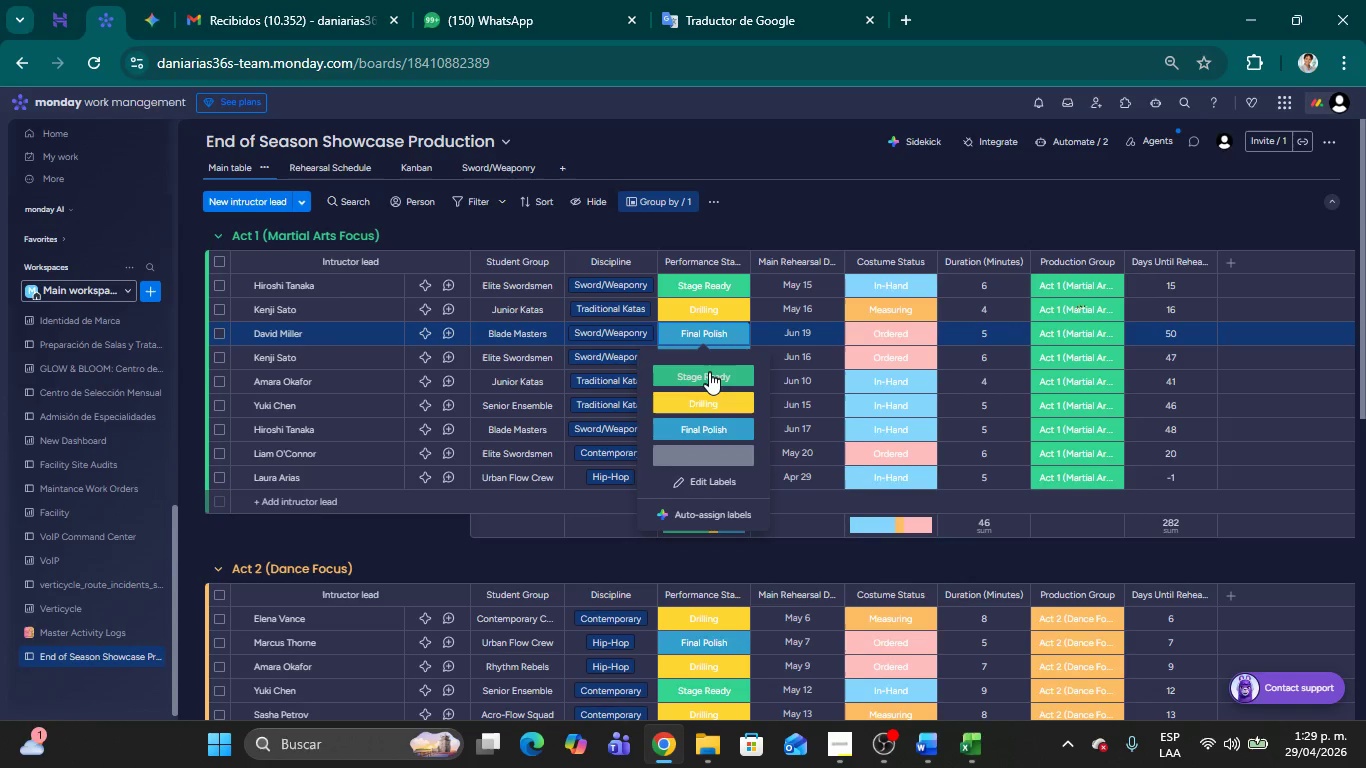 
left_click([709, 372])
 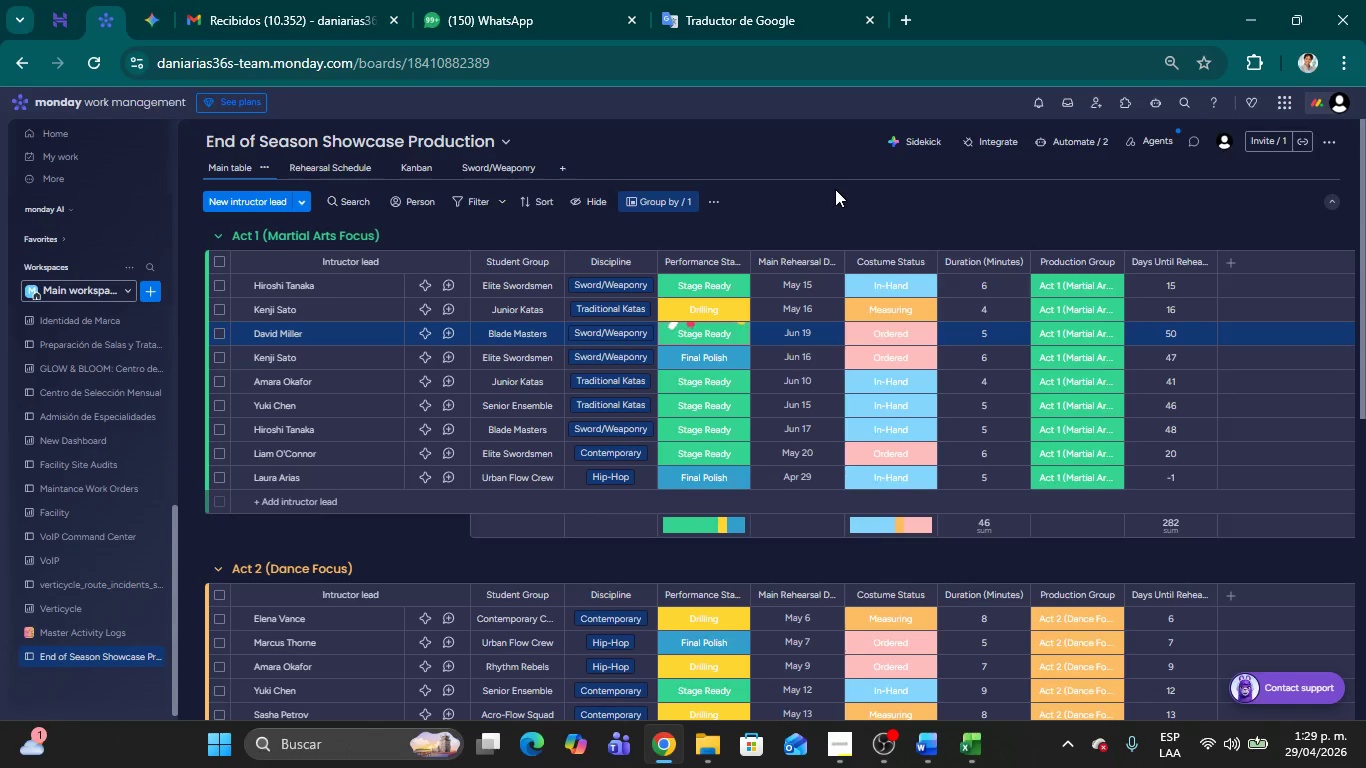 
left_click([835, 189])
 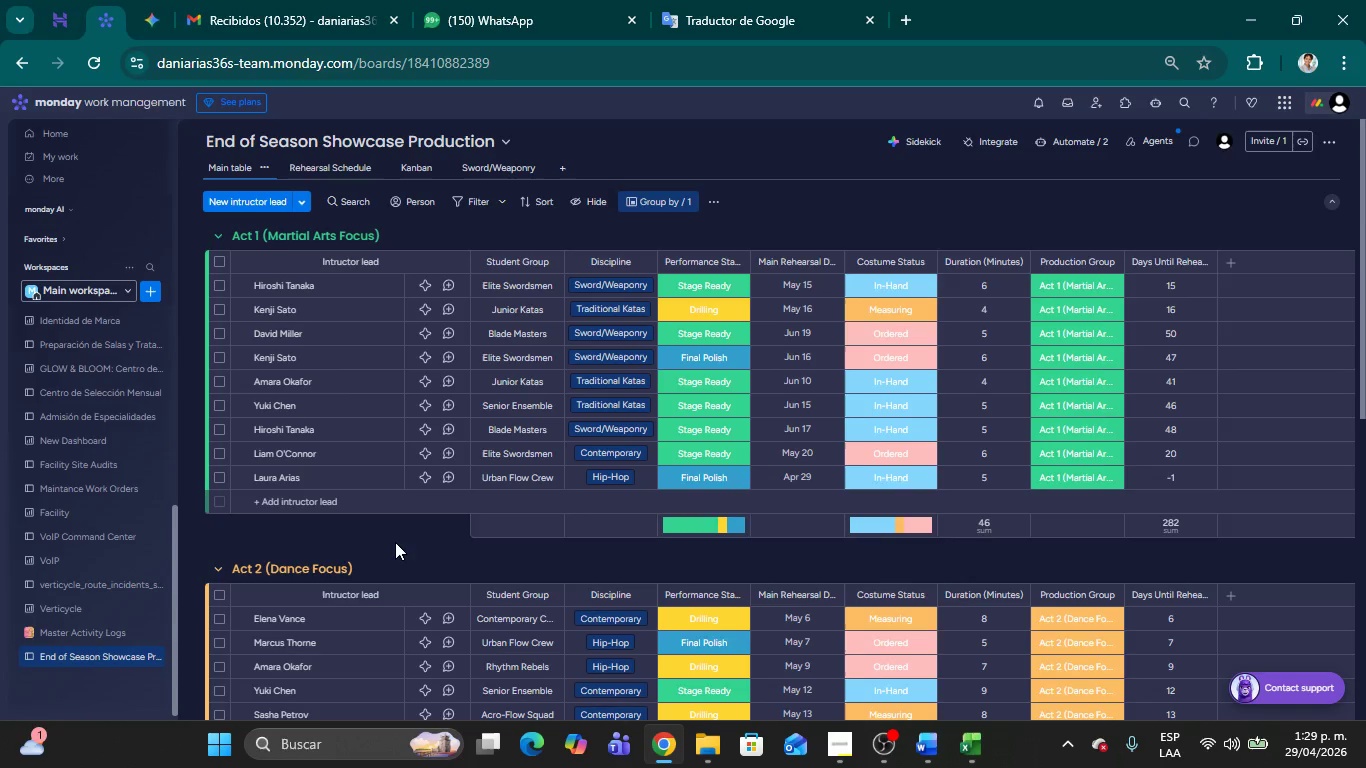 
left_click([395, 542])
 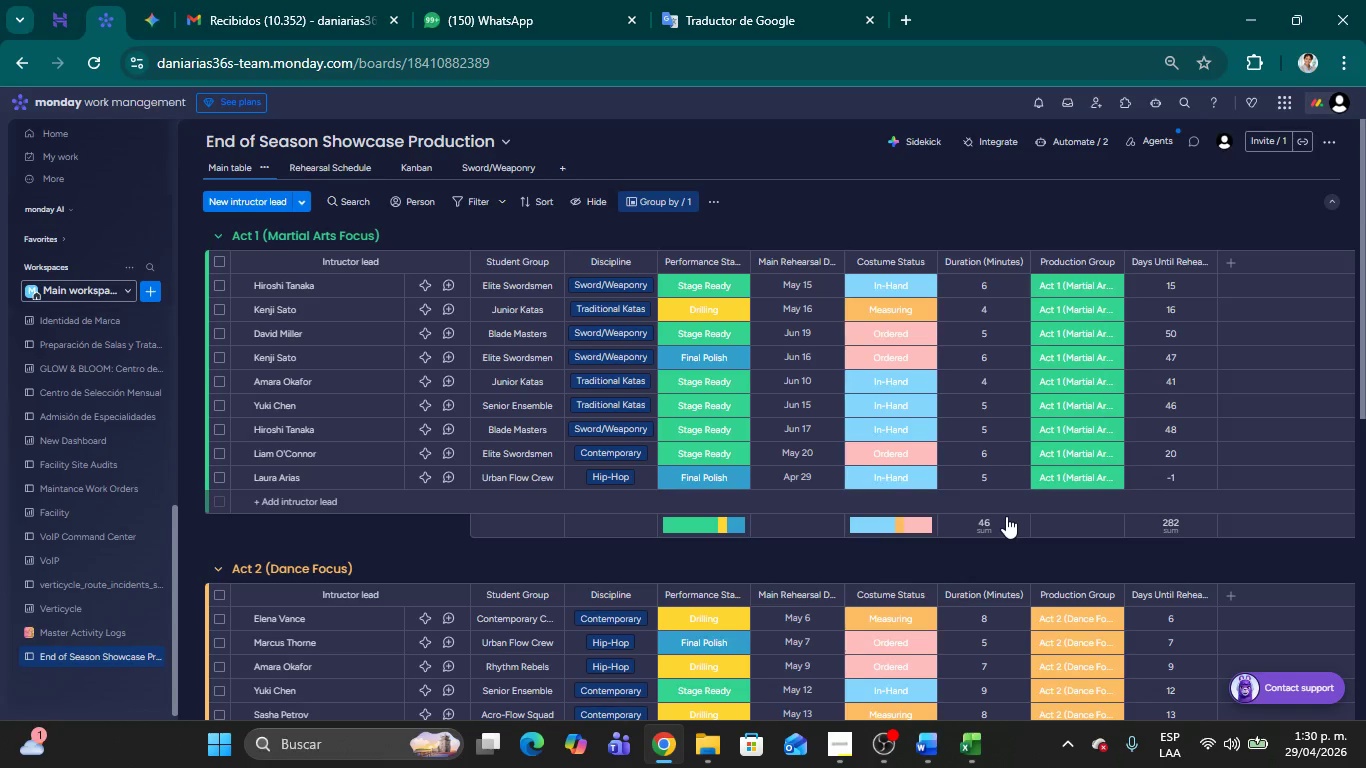 
left_click([953, 180])
 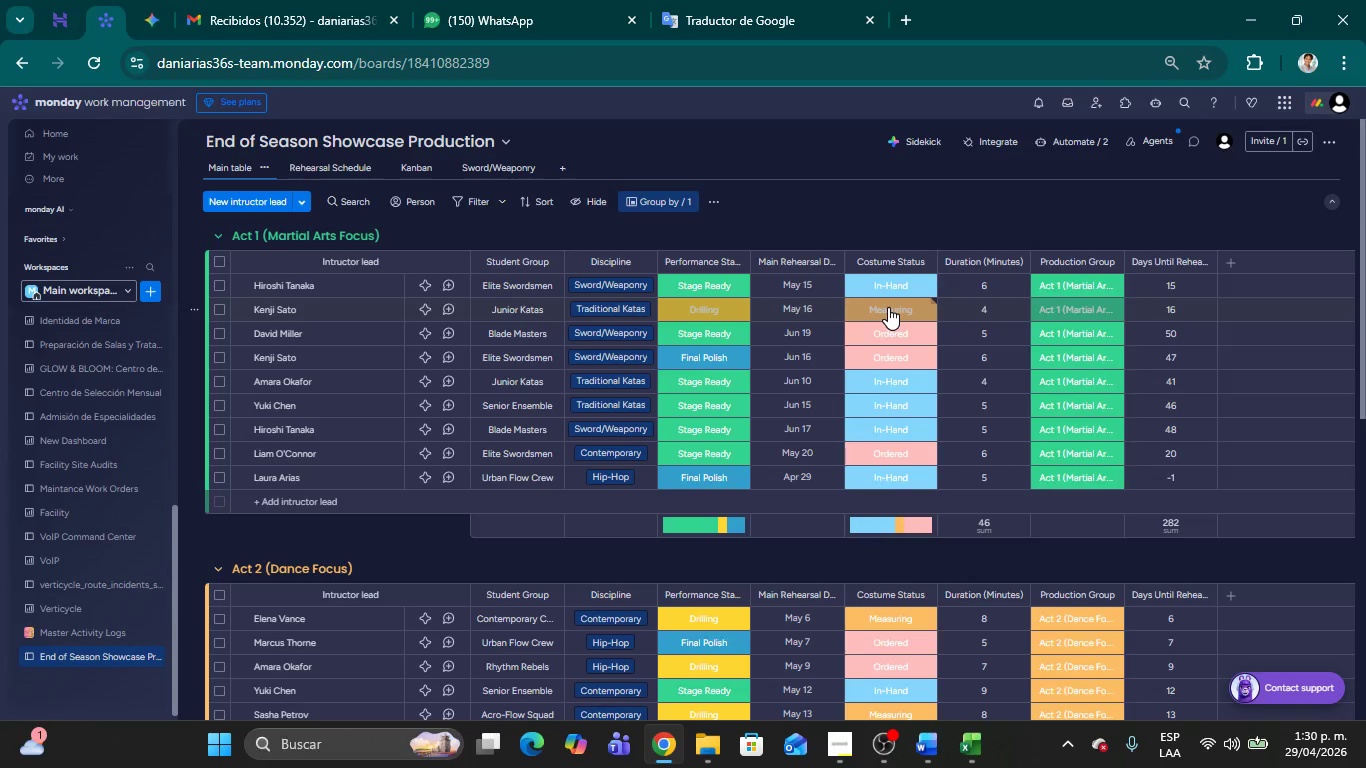 
scroll: coordinate [907, 384], scroll_direction: down, amount: 5.0
 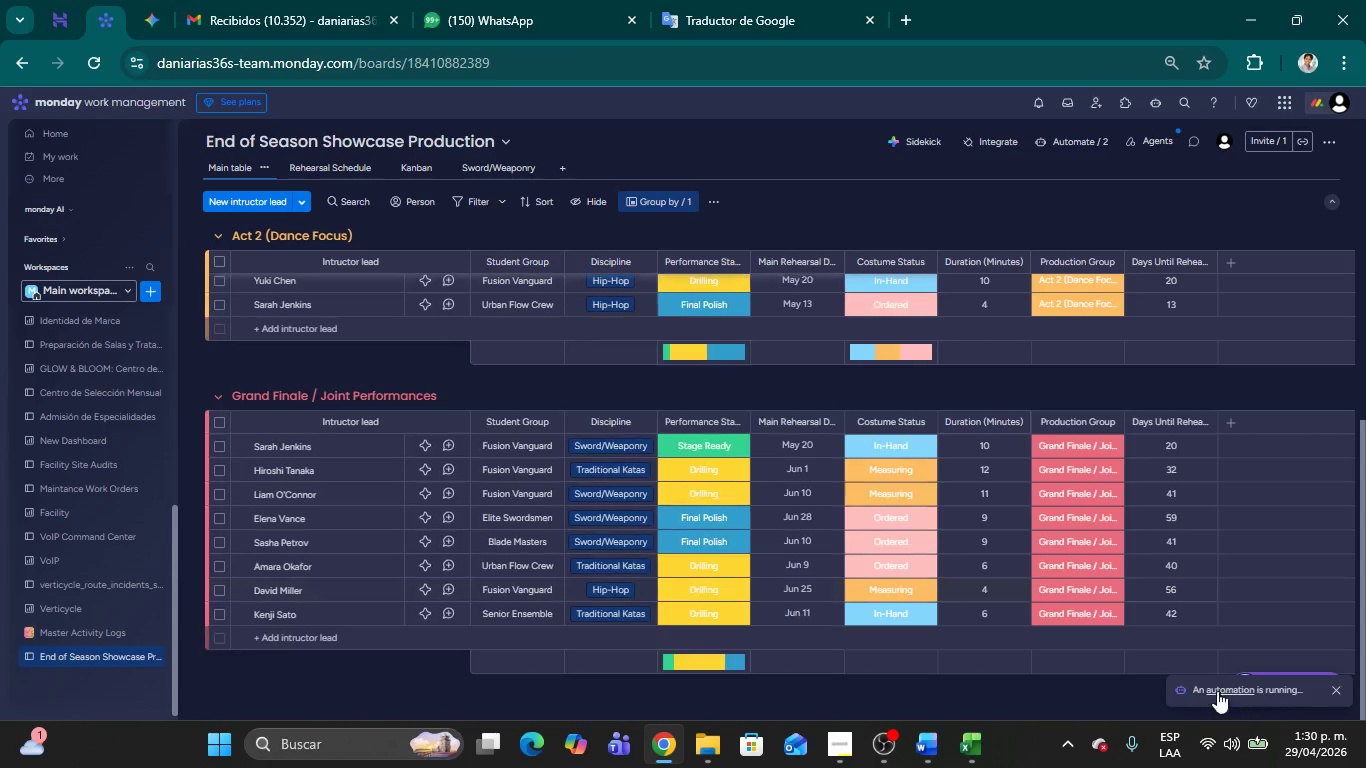 
scroll: coordinate [1024, 532], scroll_direction: up, amount: 23.0
 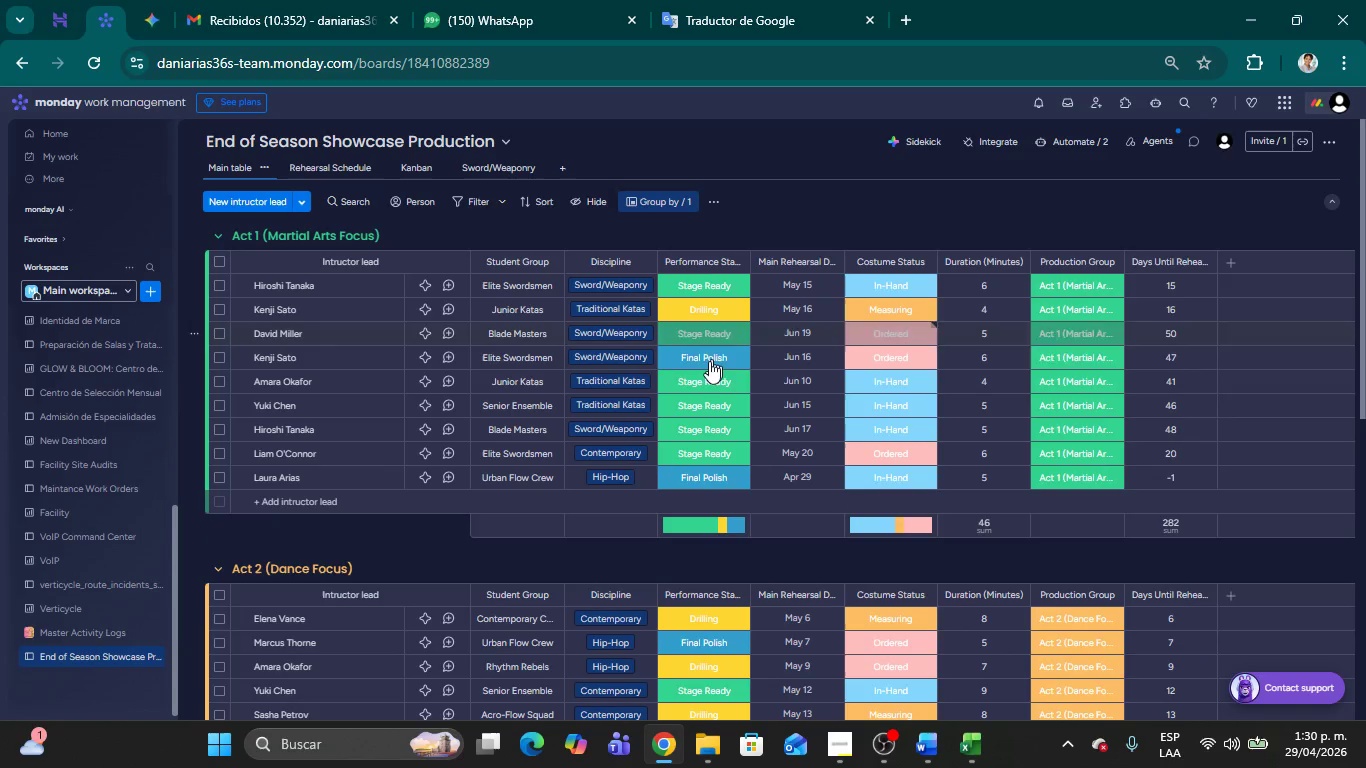 
wait(12.11)
 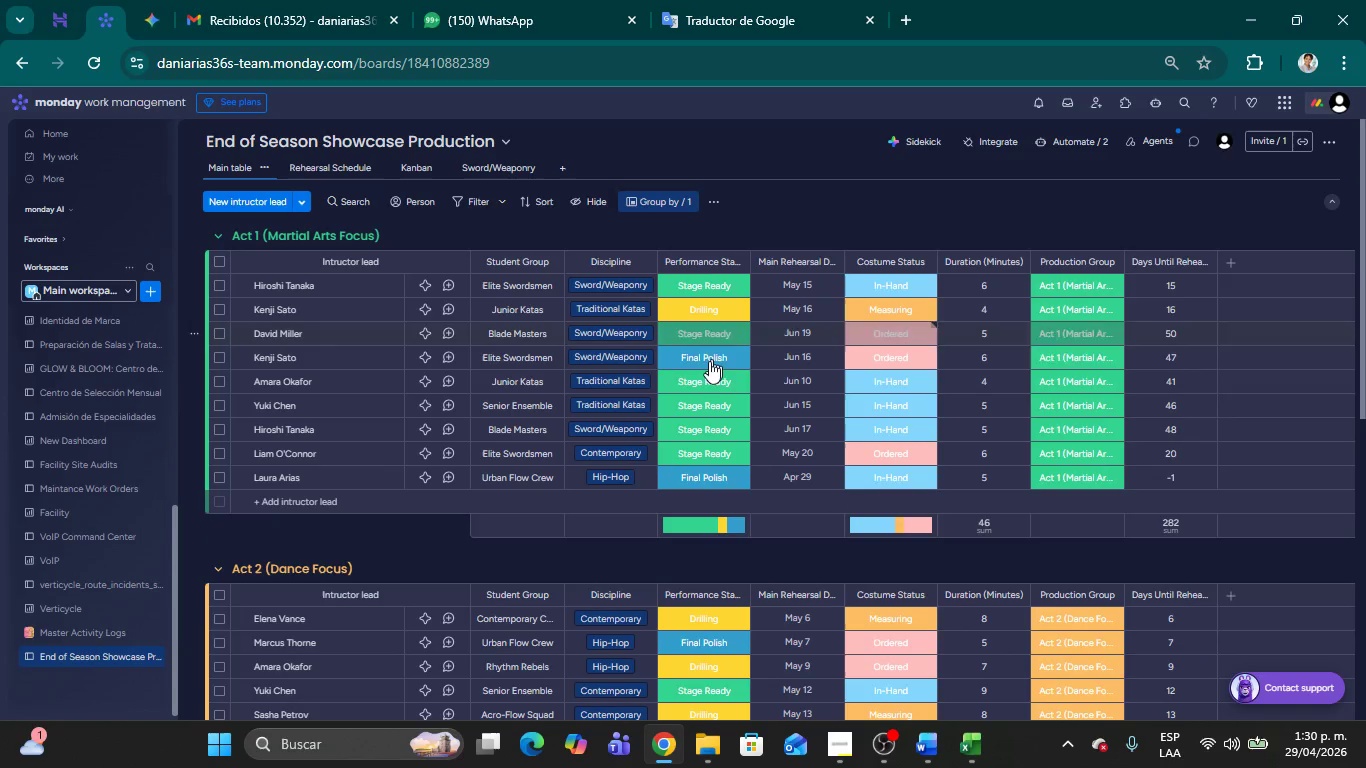 
mouse_move([771, 483])
 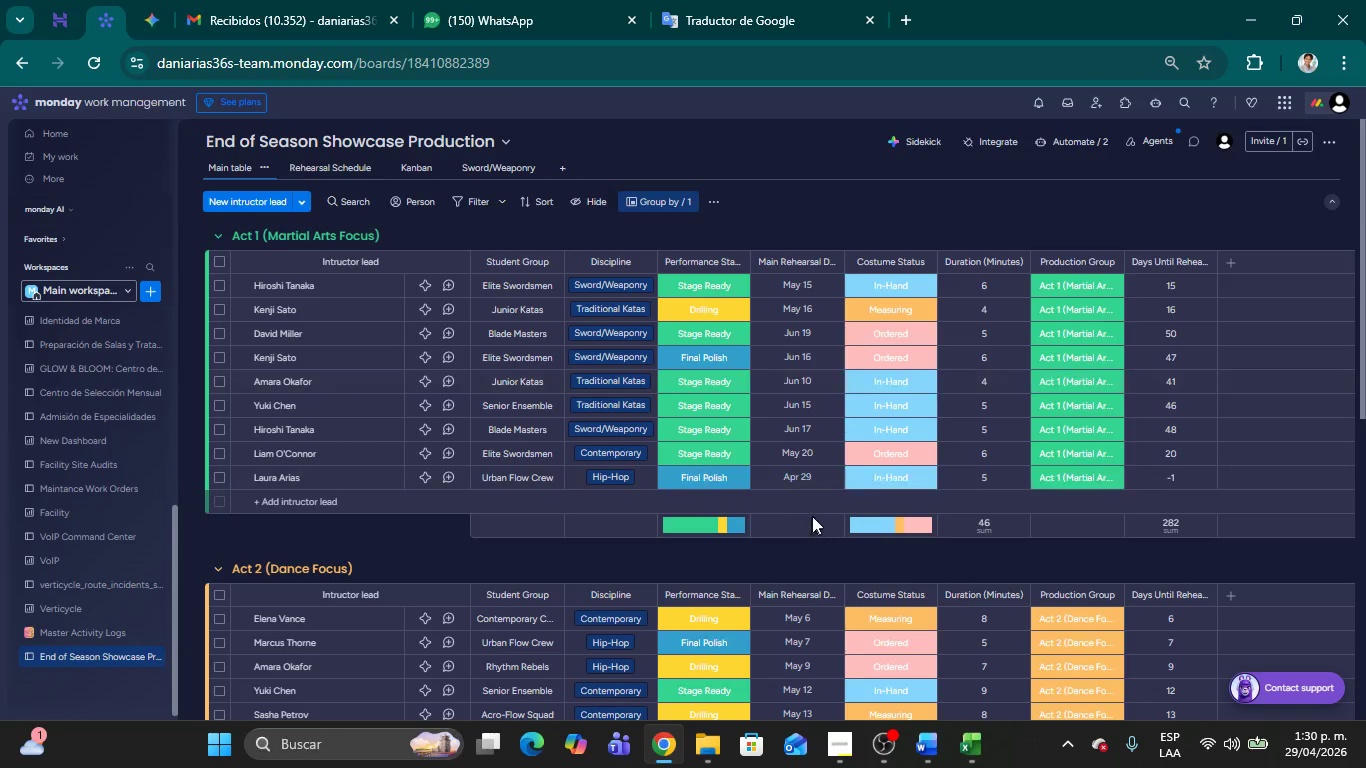 
left_click([833, 478])
 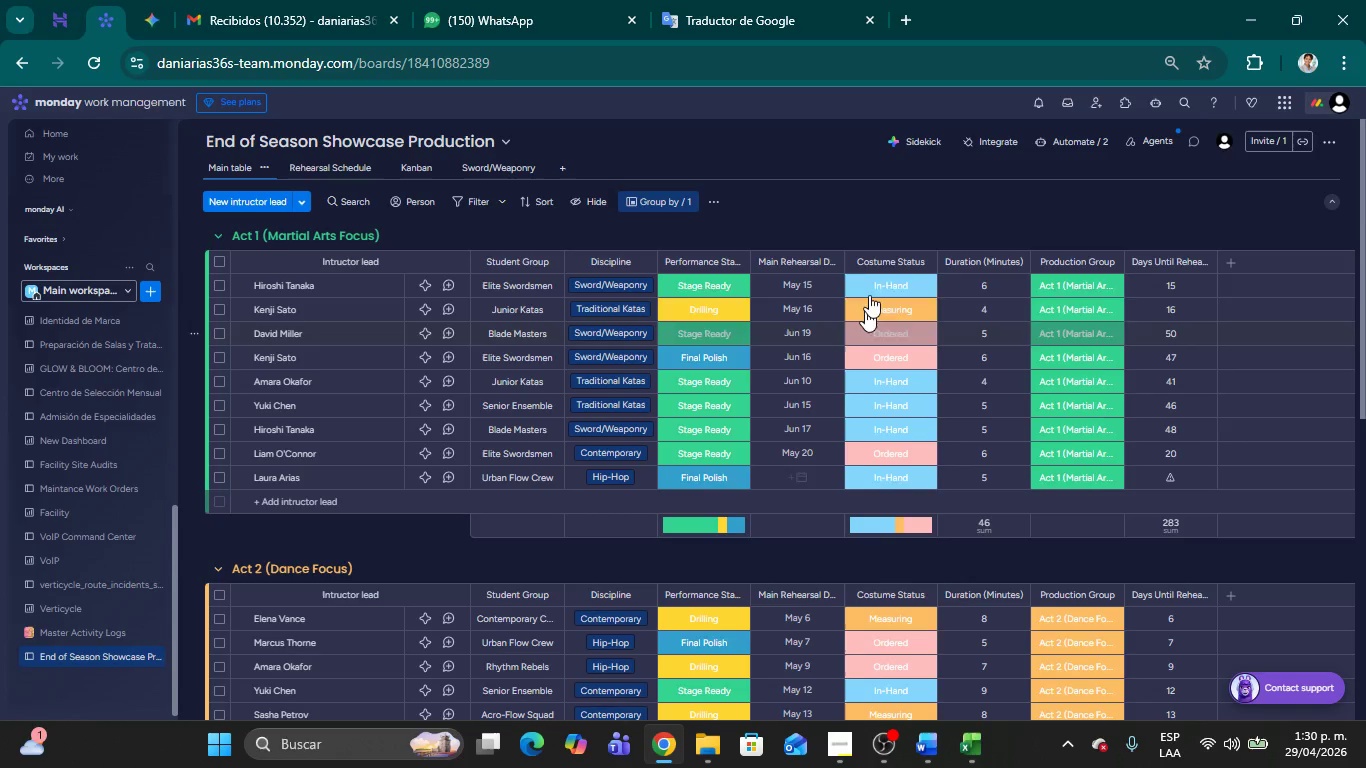 
left_click([946, 200])
 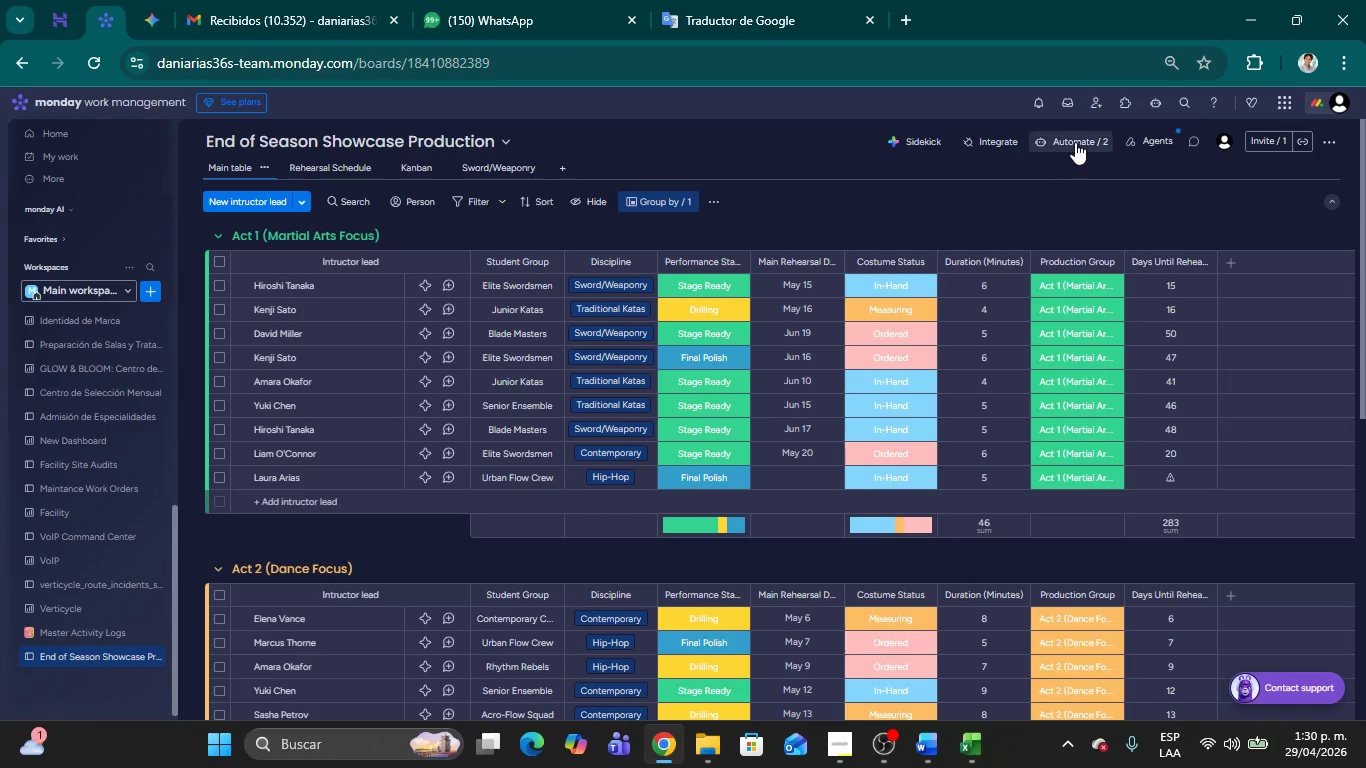 
left_click([1075, 142])
 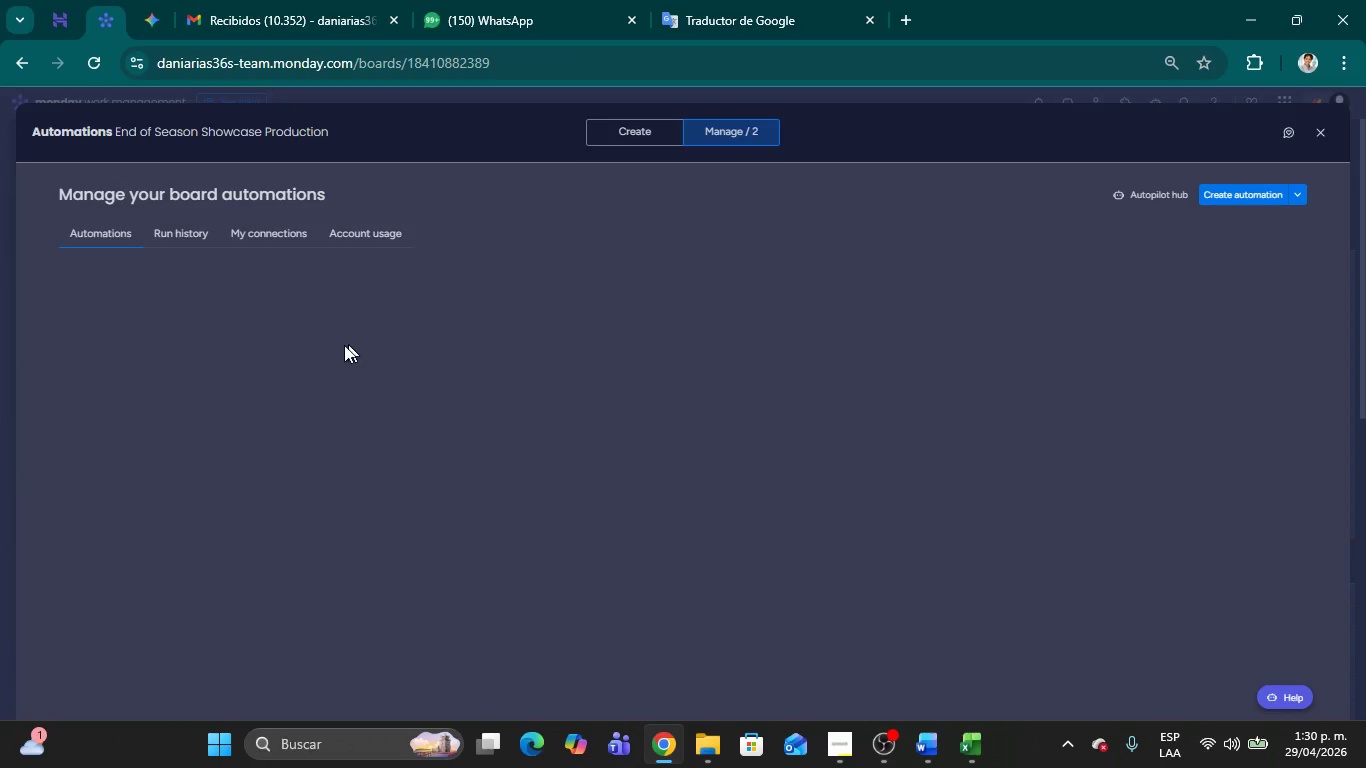 
wait(9.3)
 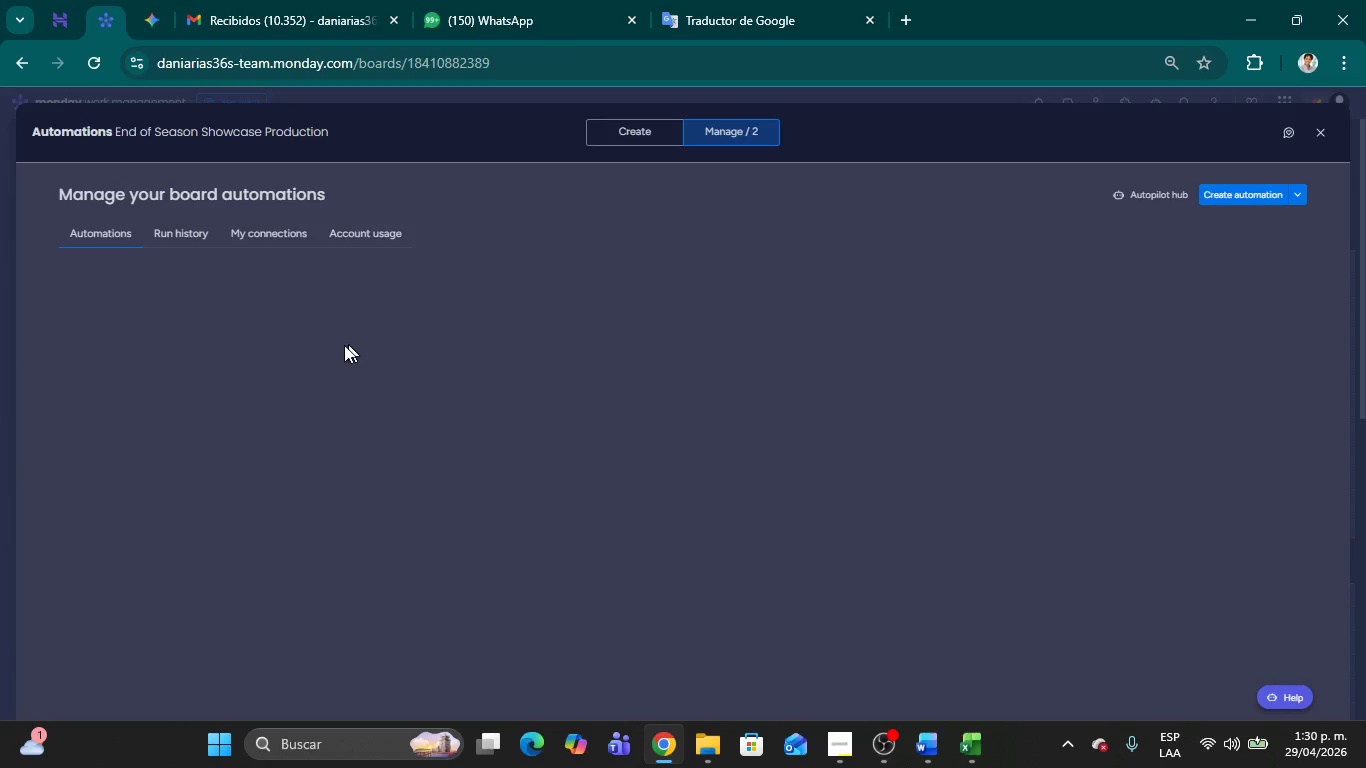 
left_click([522, 359])
 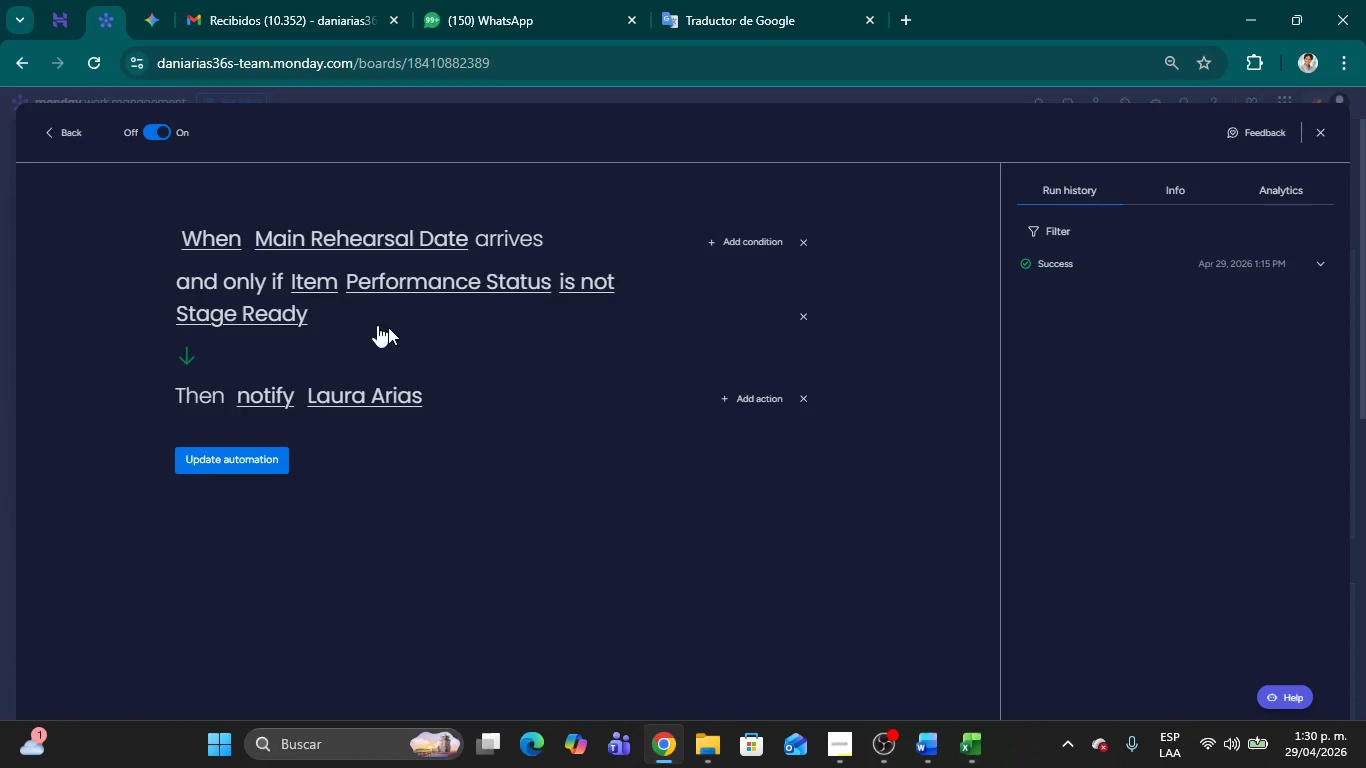 
left_click([219, 232])
 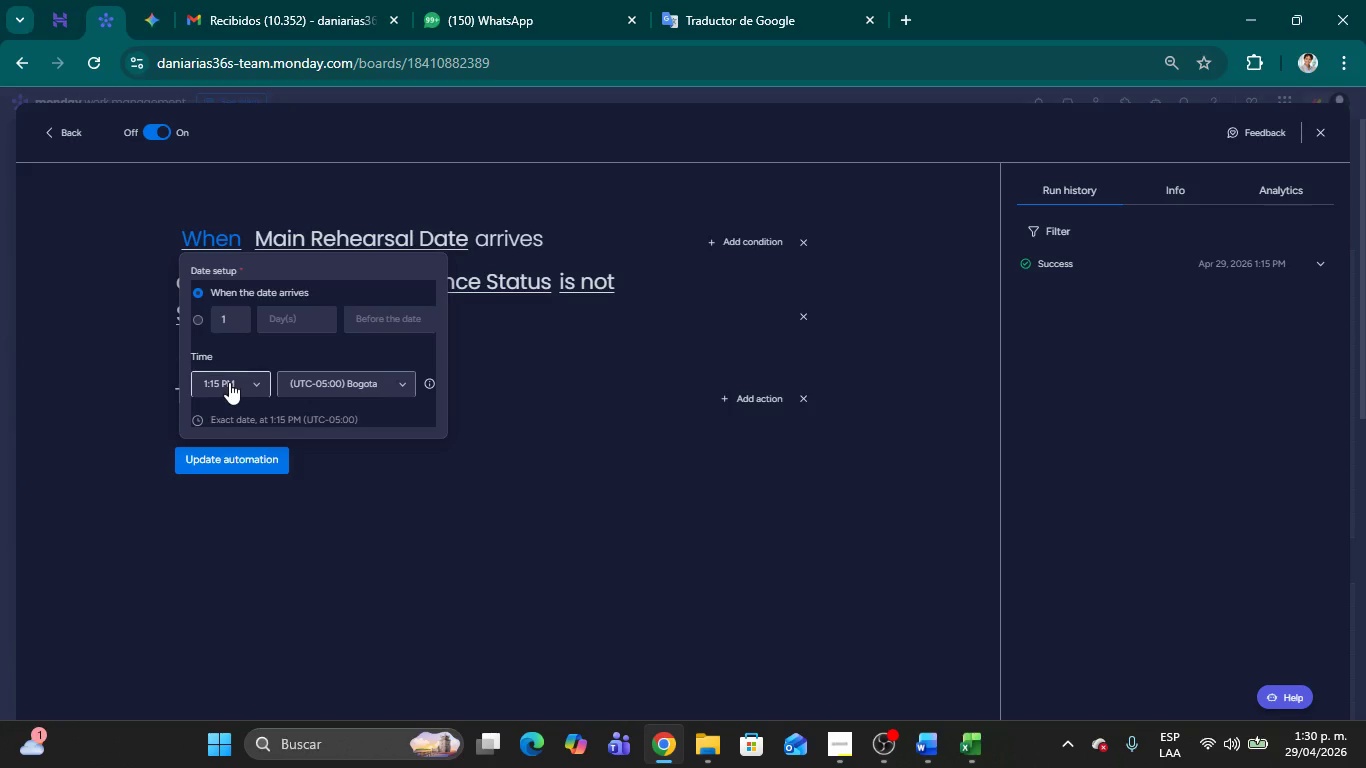 
left_click([216, 383])
 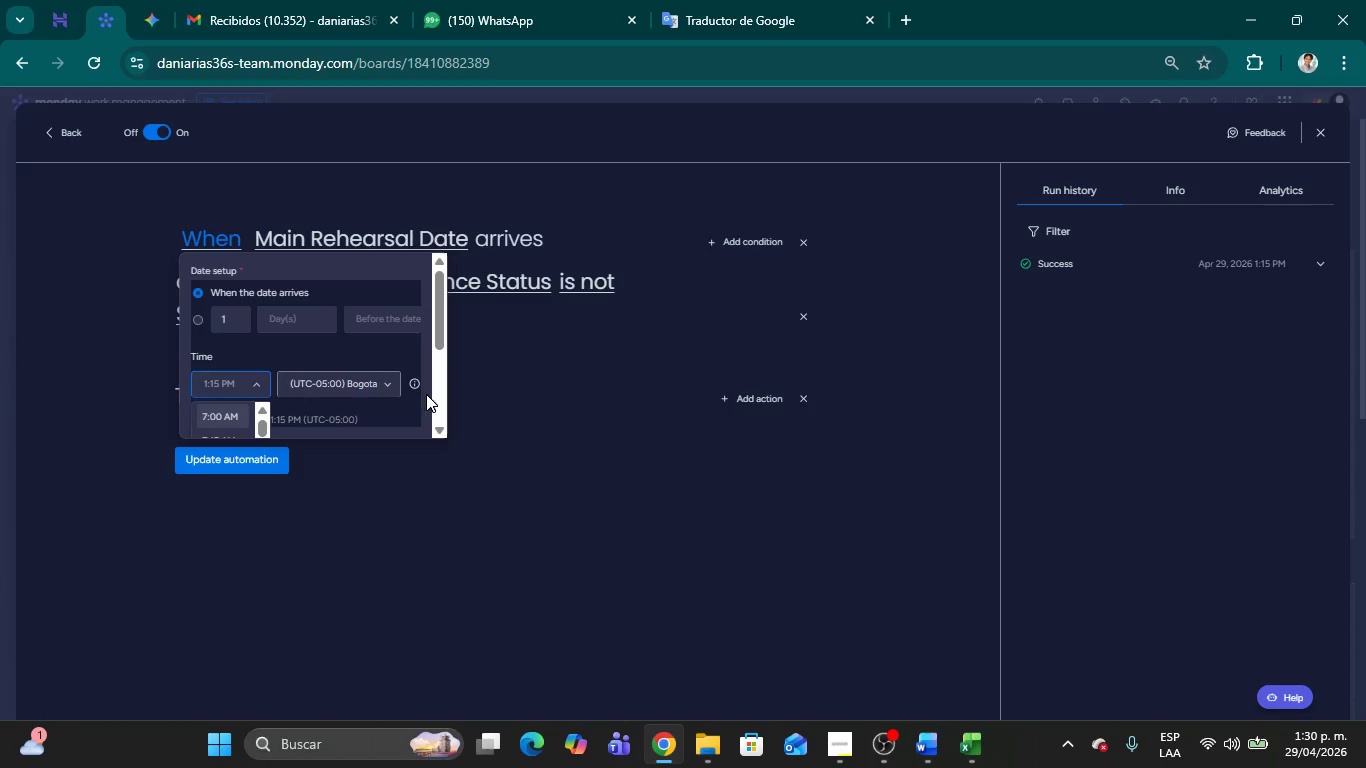 
left_click_drag(start_coordinate=[438, 332], to_coordinate=[431, 396])
 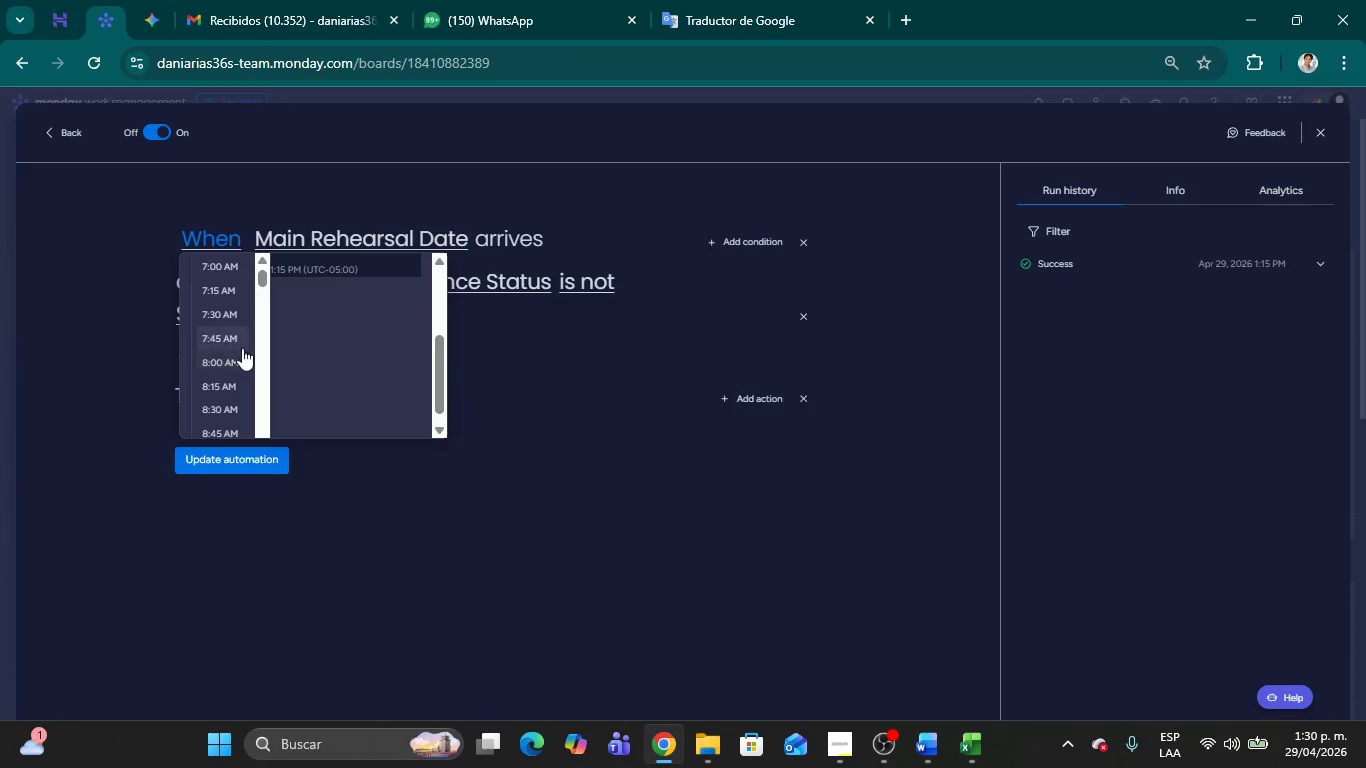 
scroll: coordinate [235, 349], scroll_direction: down, amount: 4.0
 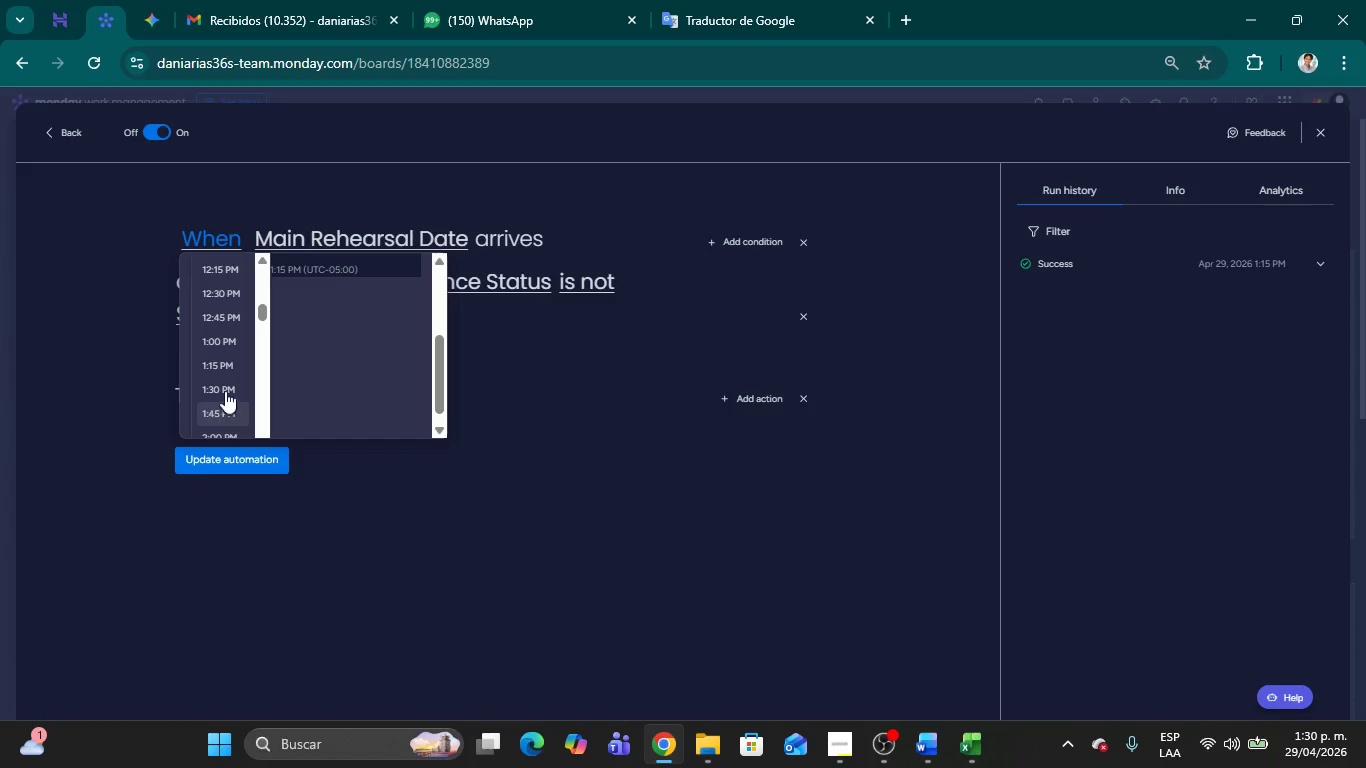 
wait(5.3)
 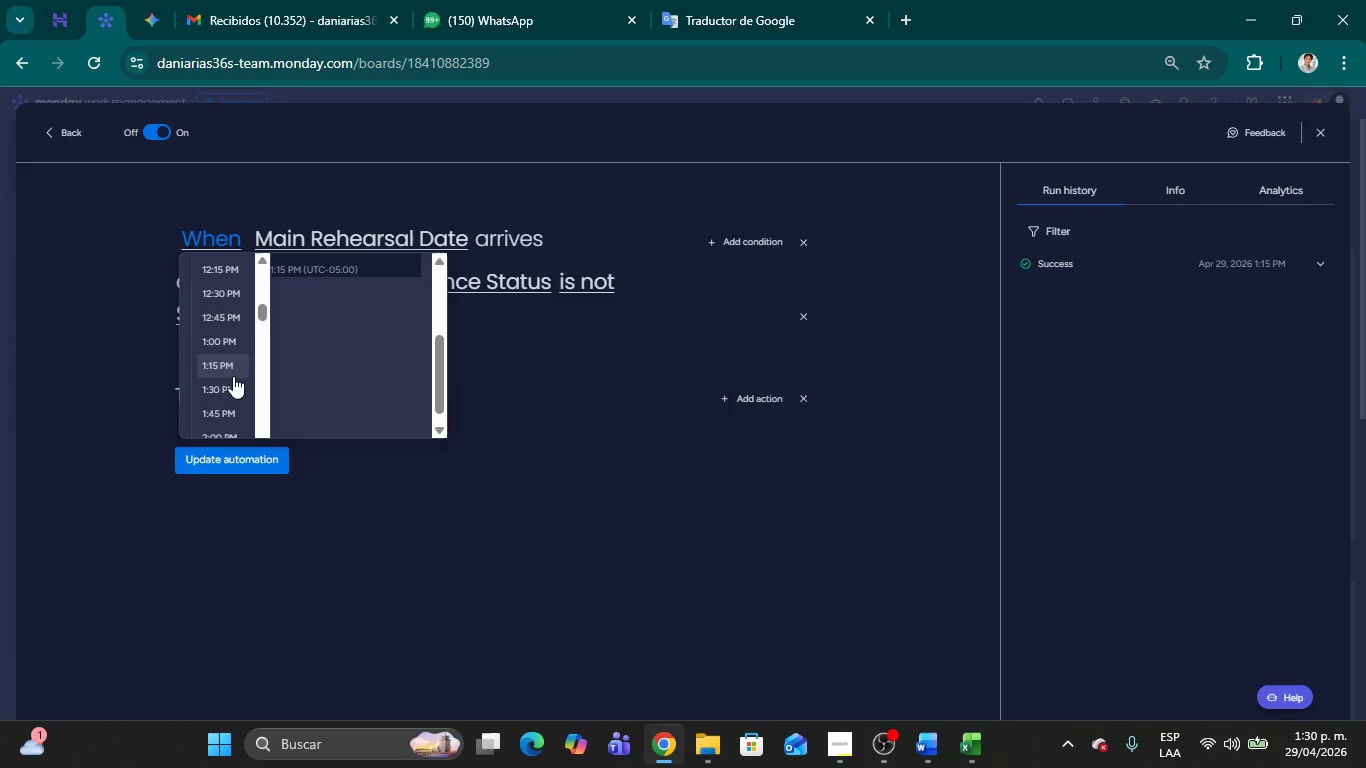 
left_click([219, 383])
 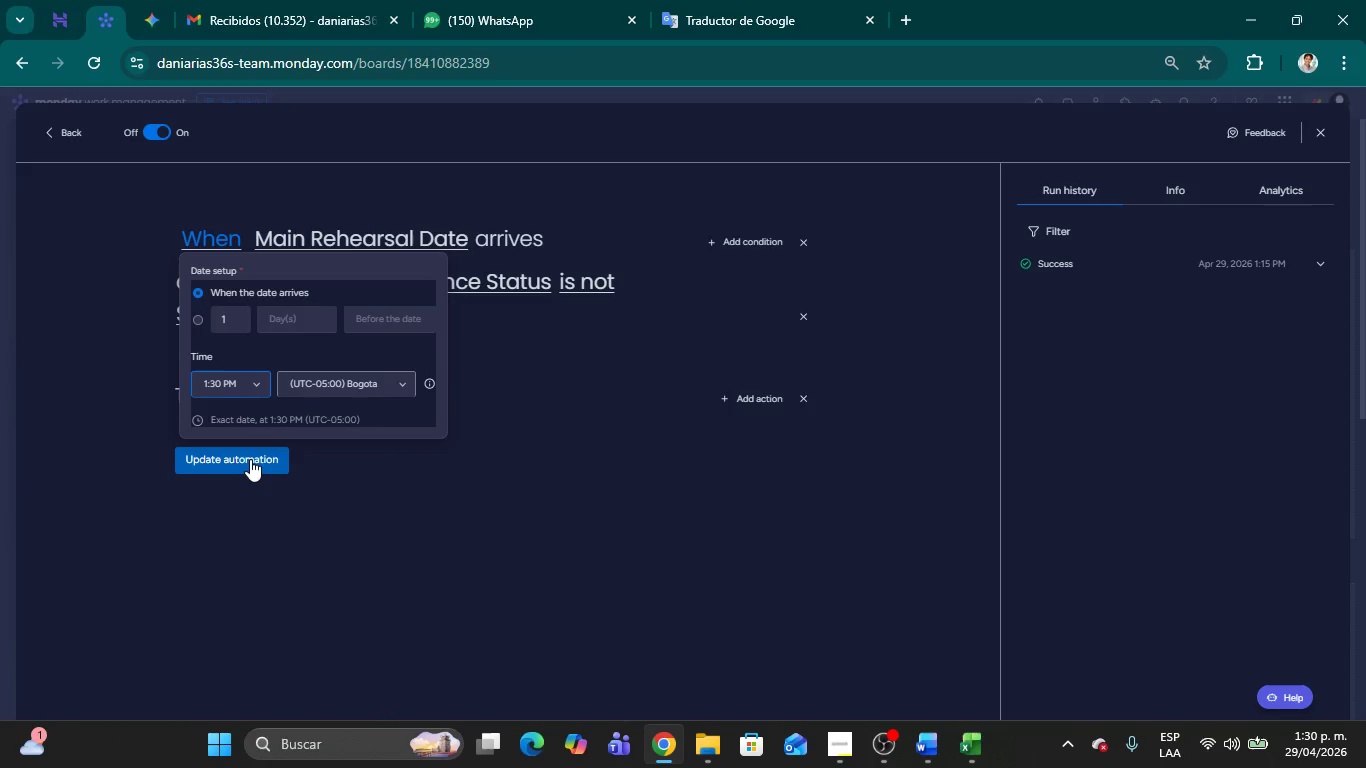 
left_click([250, 459])
 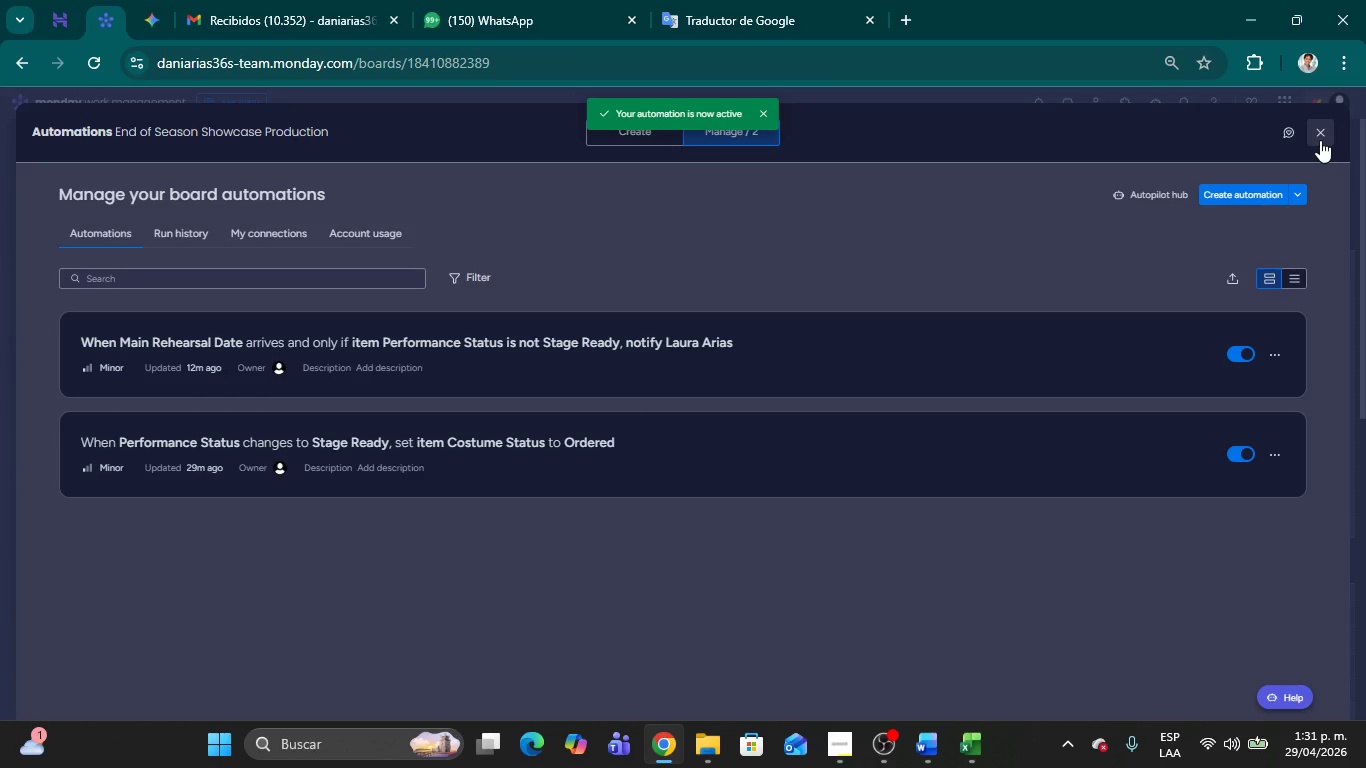 
wait(5.89)
 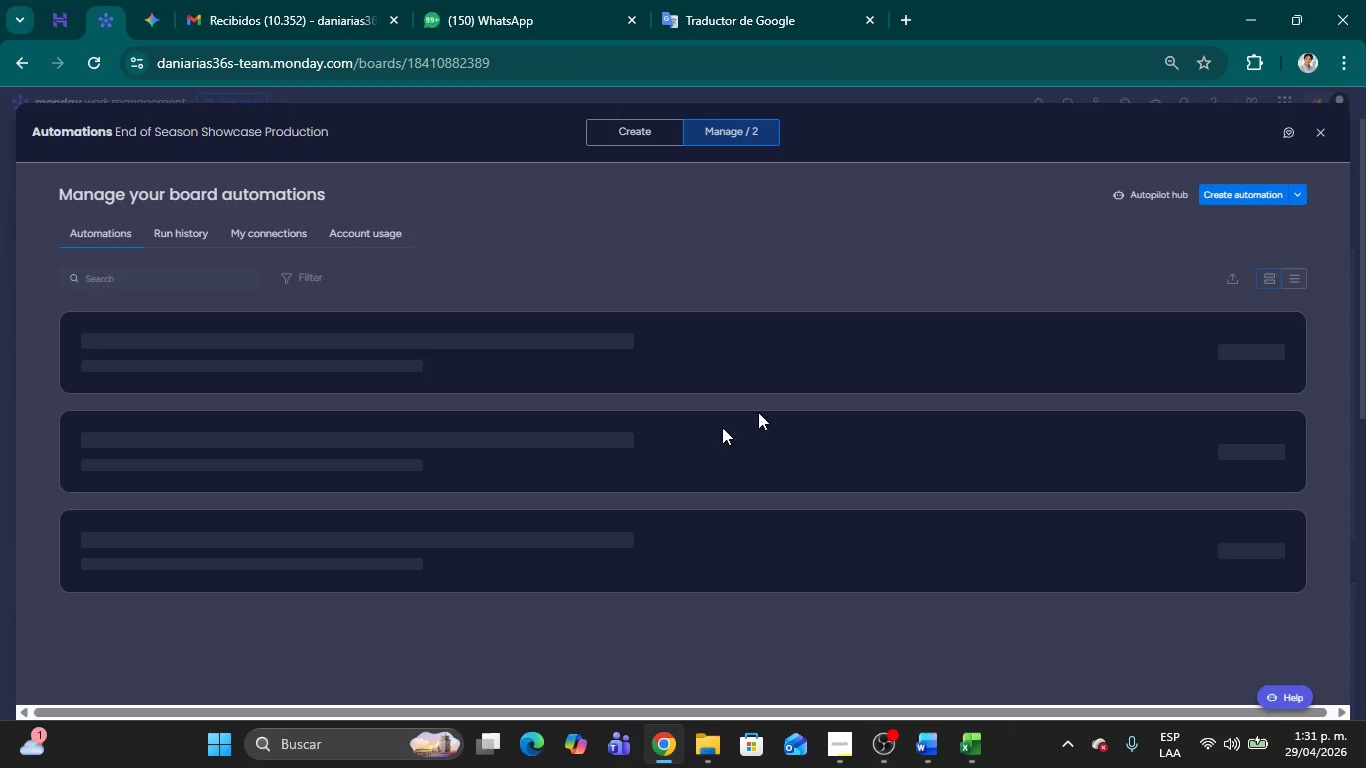 
left_click([1320, 140])
 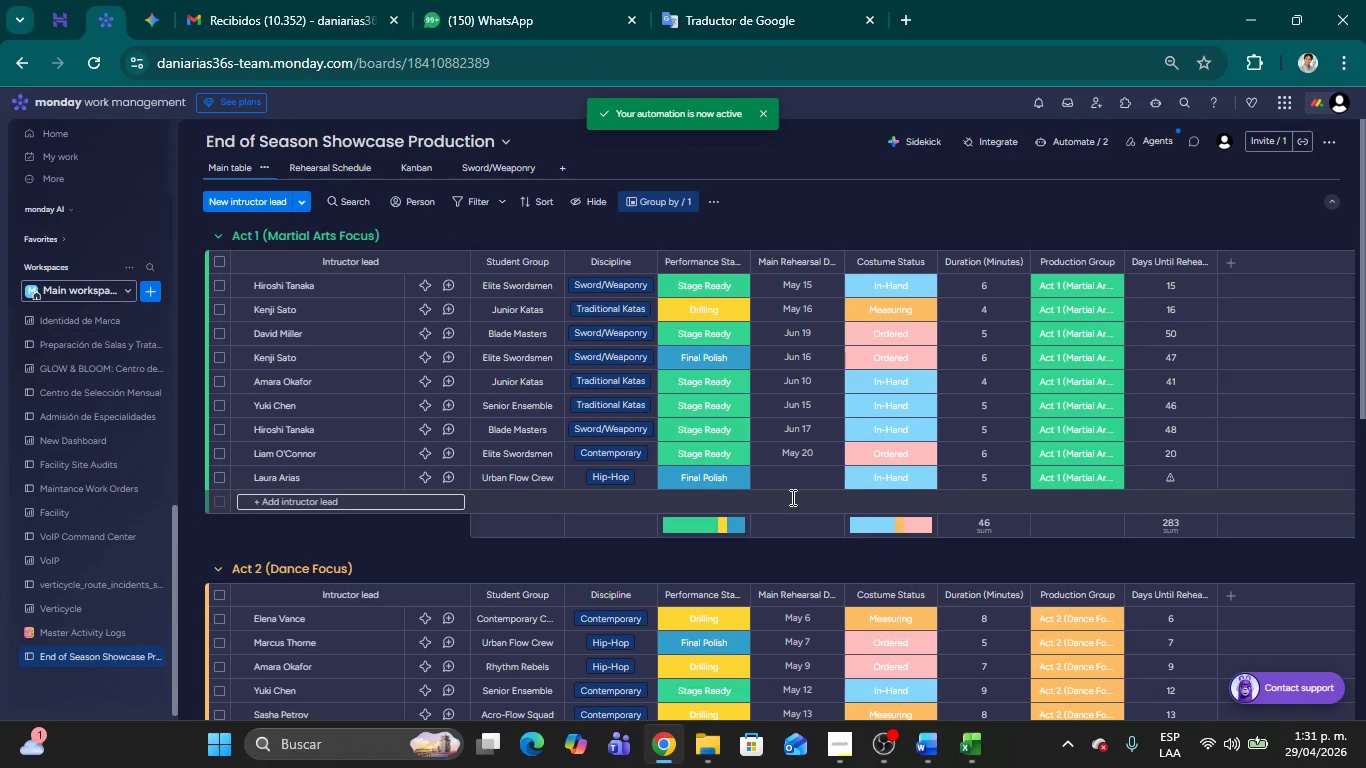 
left_click([804, 476])
 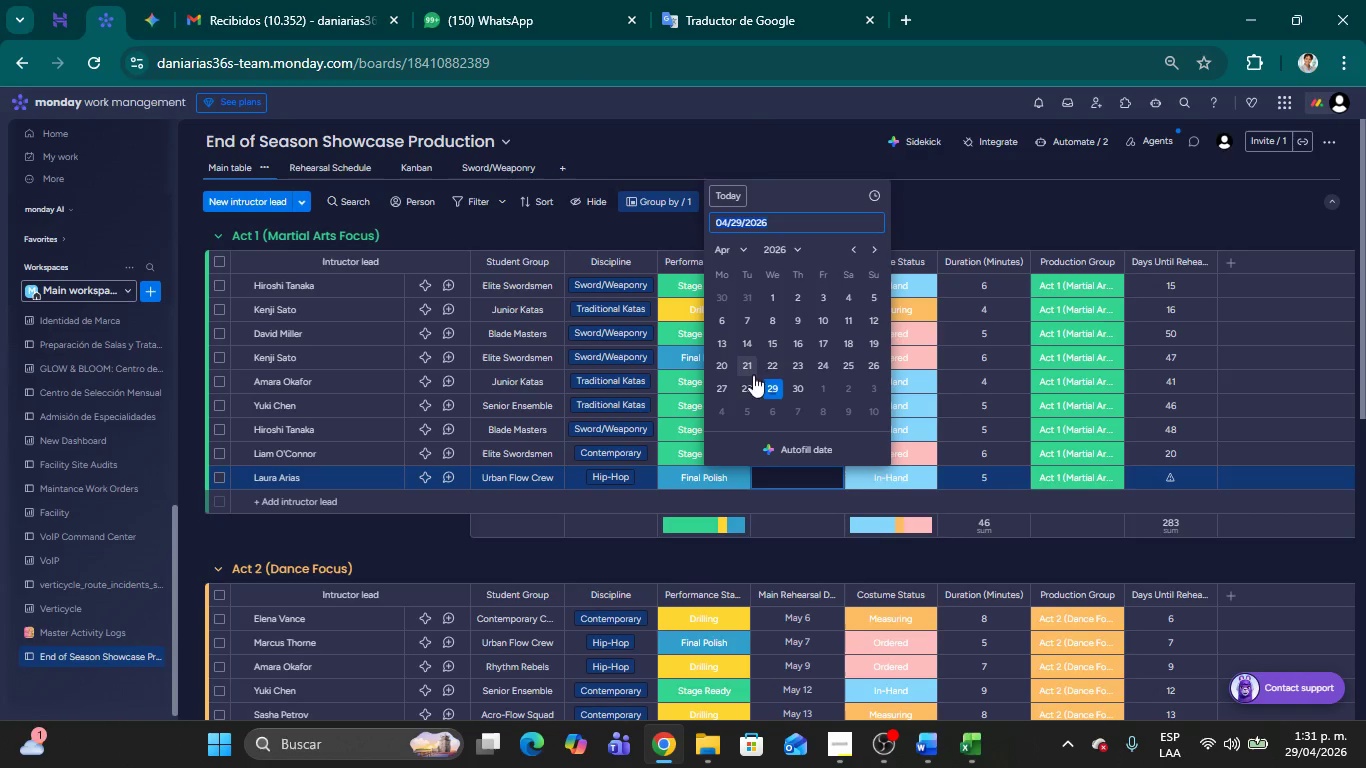 
left_click([771, 388])
 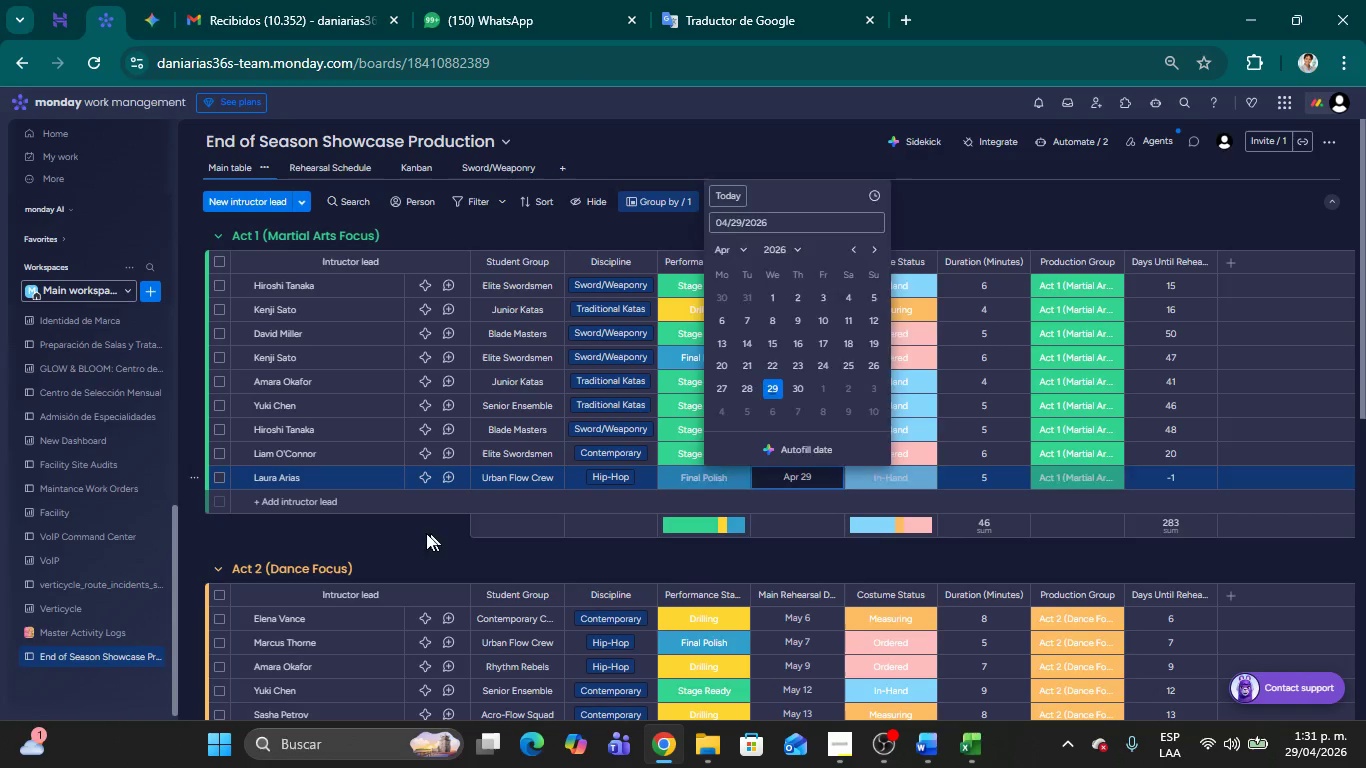 
left_click([384, 529])
 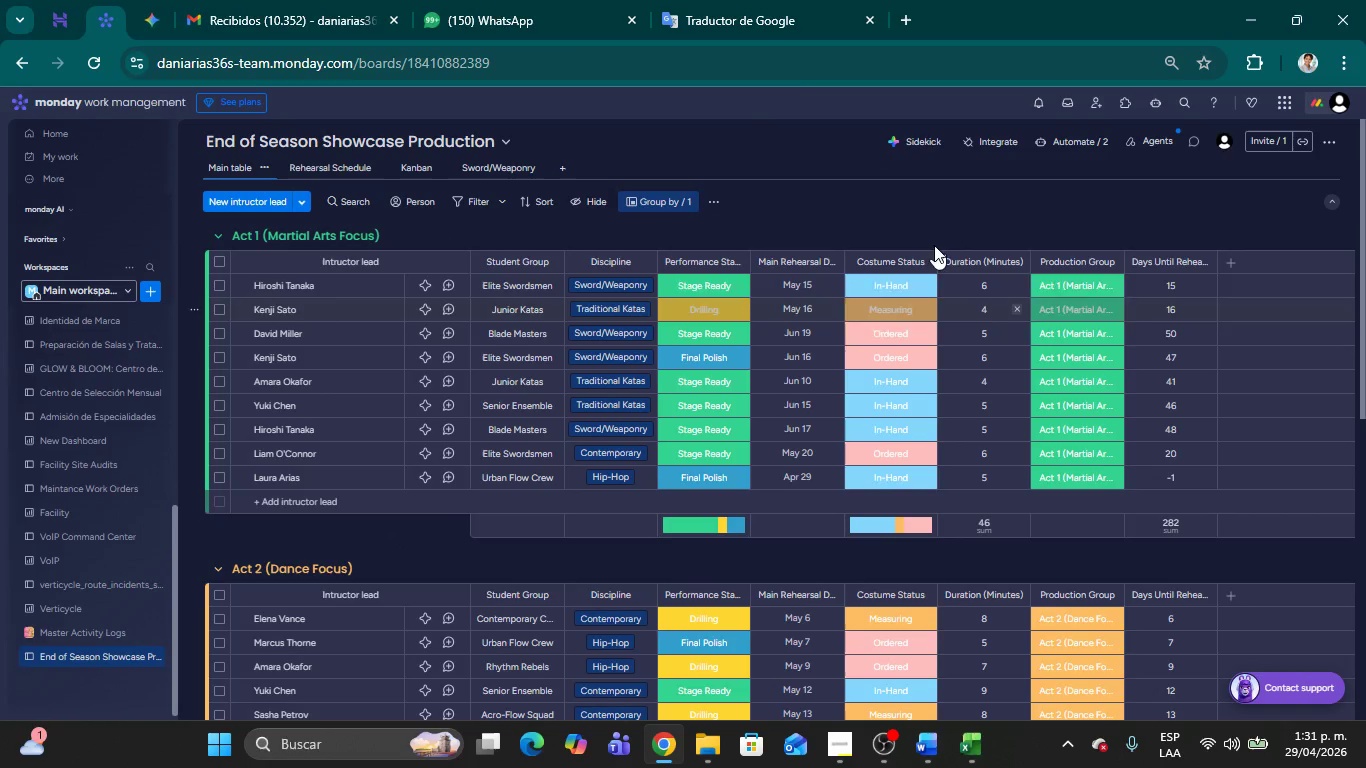 
left_click([918, 199])
 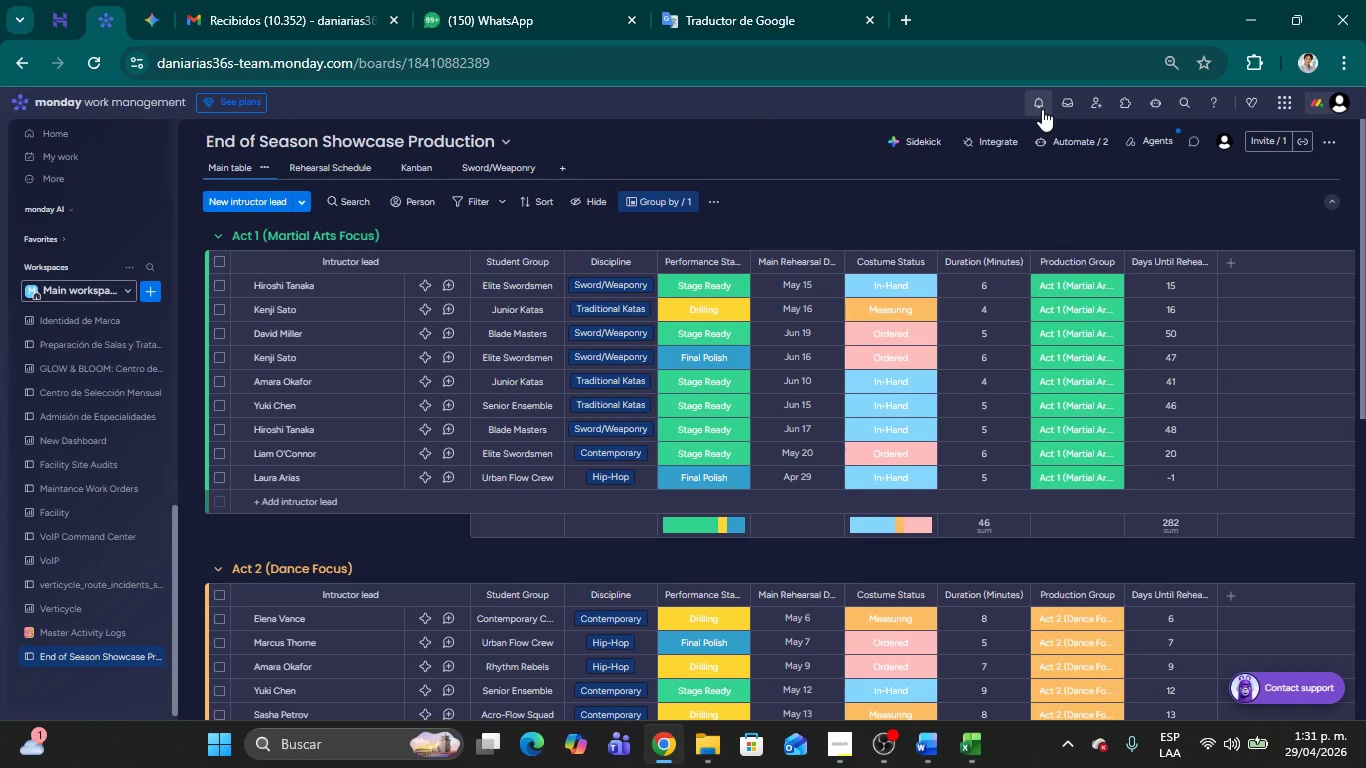 
left_click([1042, 109])
 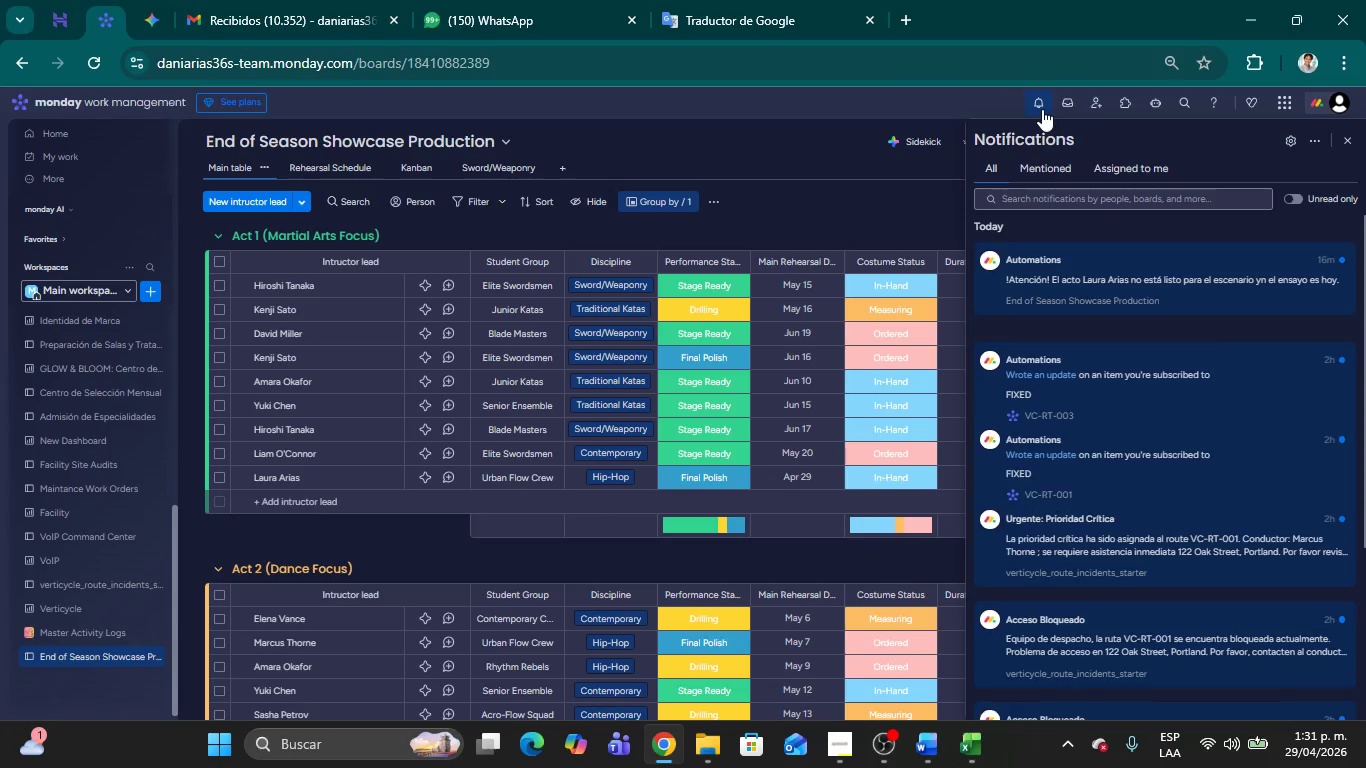 
scroll: coordinate [1081, 252], scroll_direction: up, amount: 6.0
 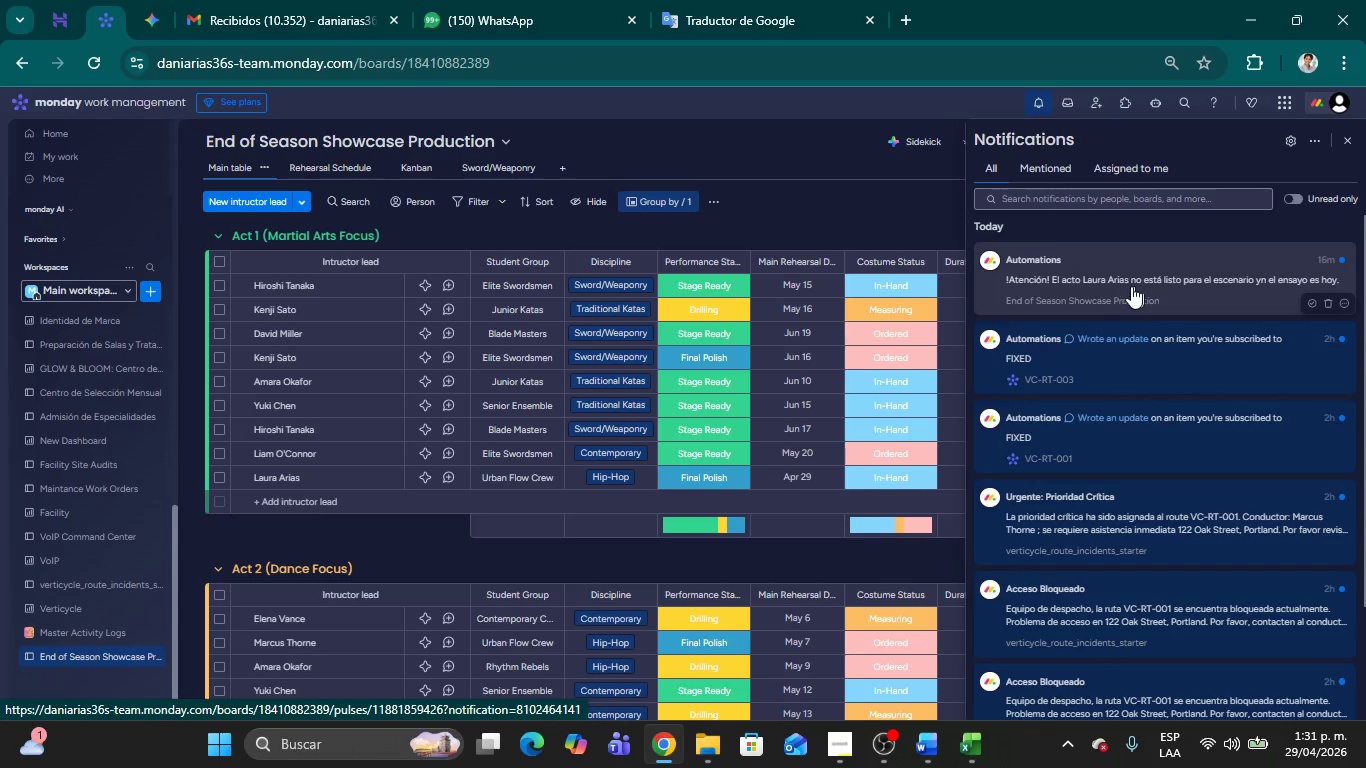 
left_click([840, 210])
 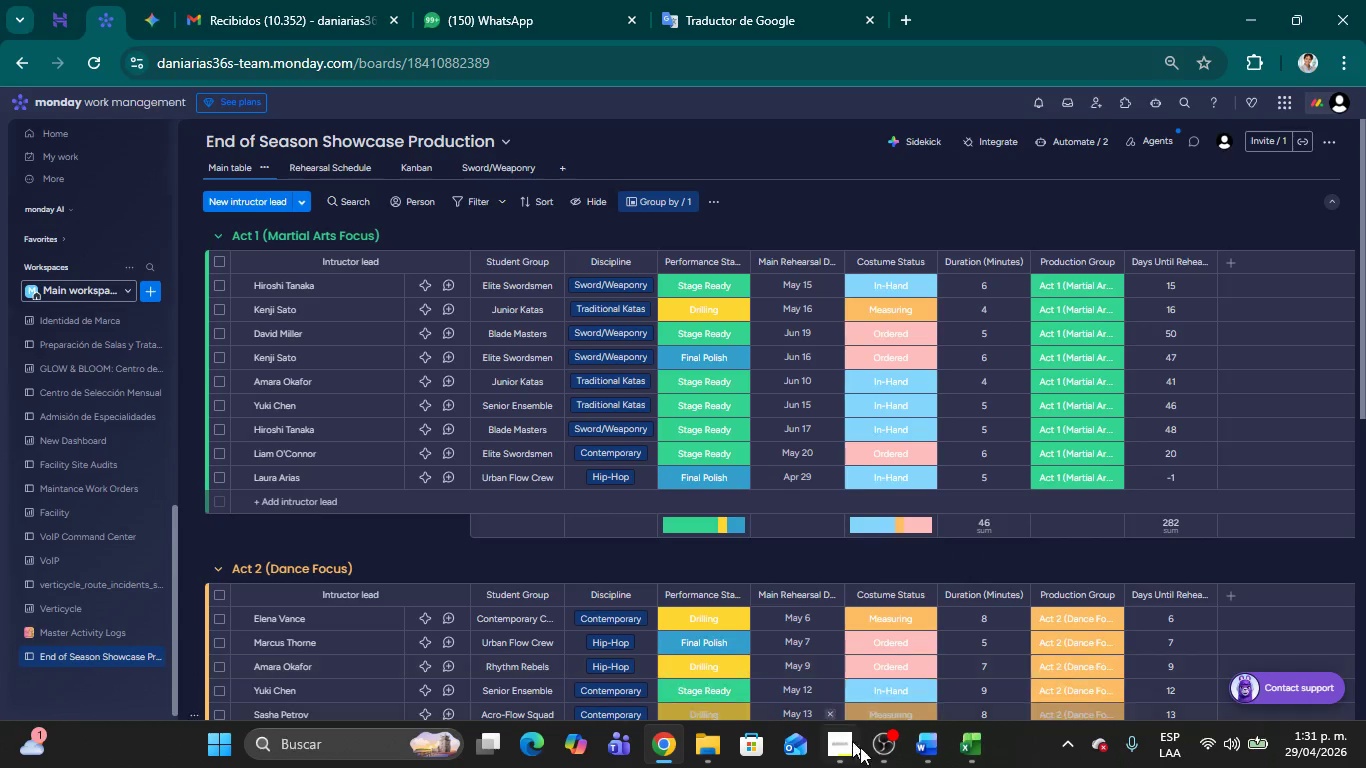 
left_click([883, 751])
 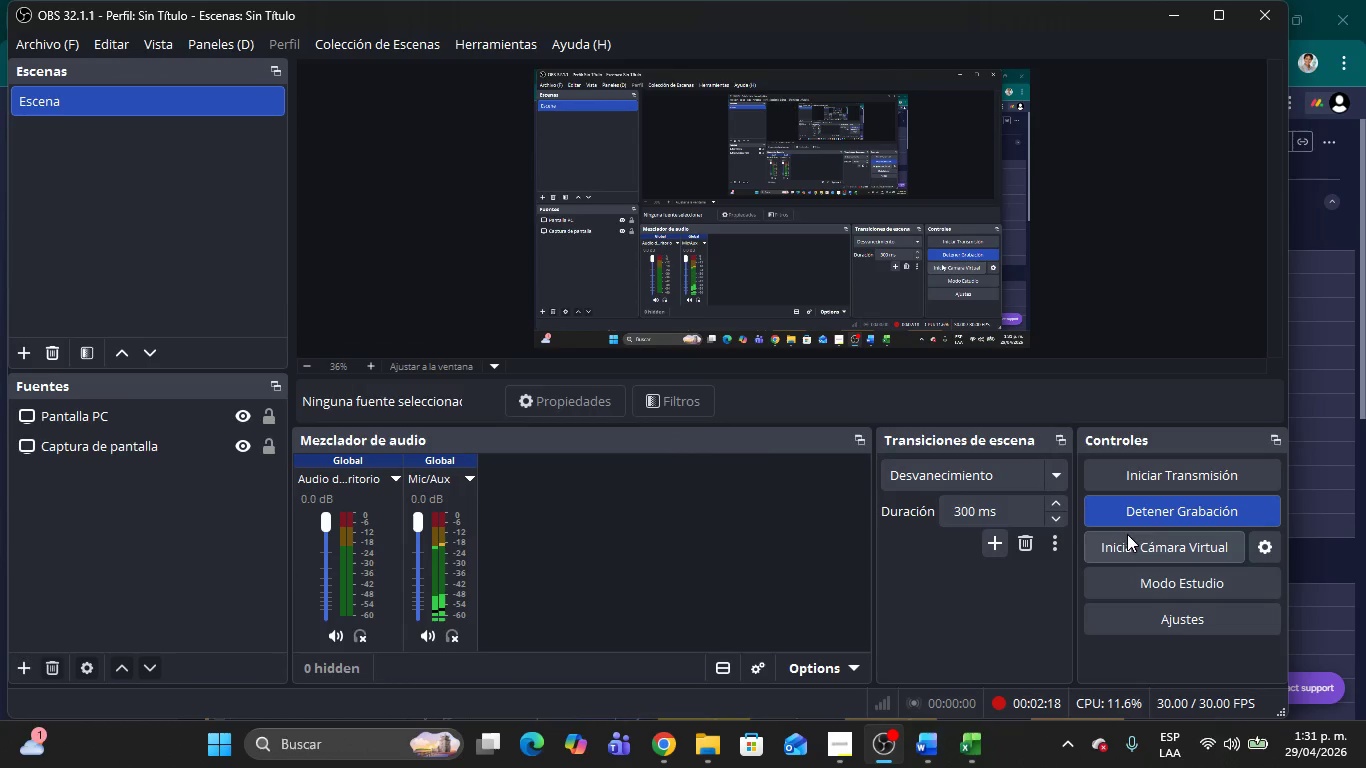 
left_click([1139, 514])
 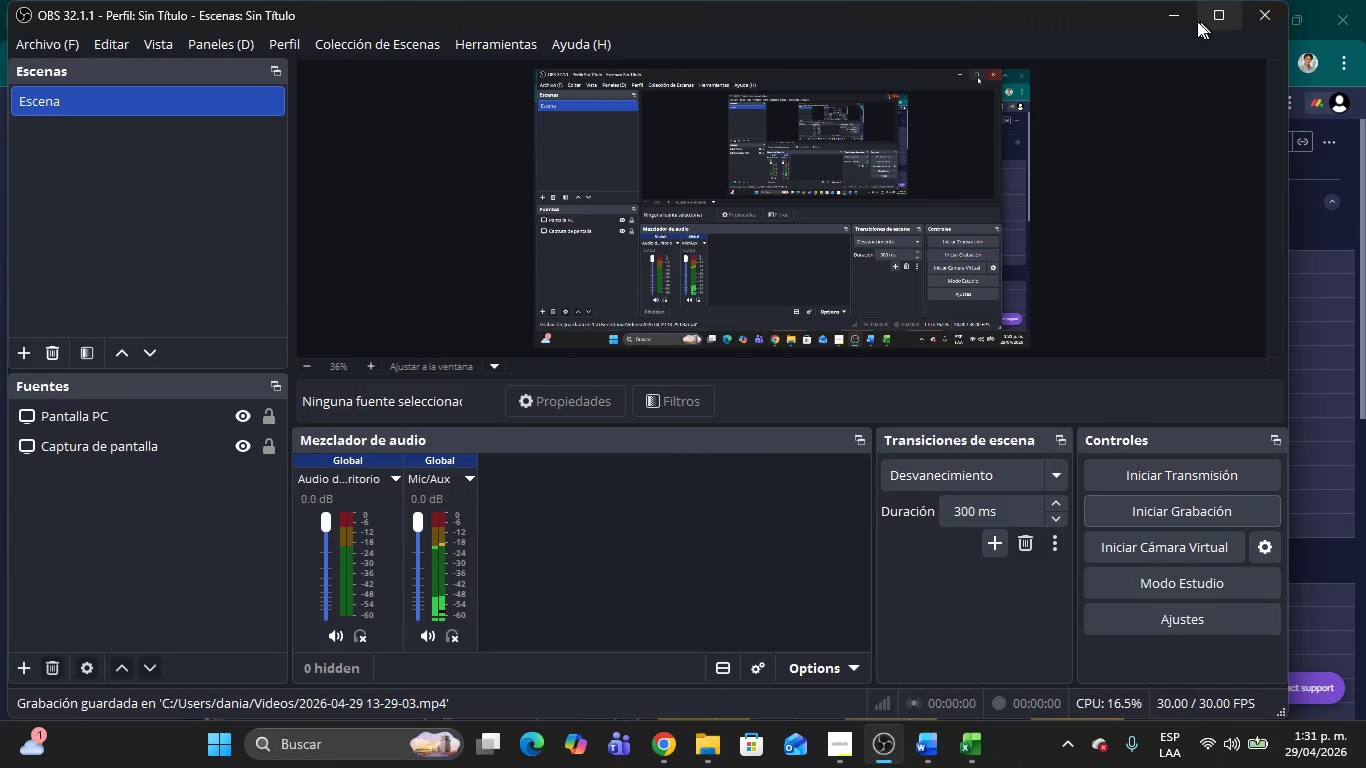 
left_click([1183, 16])
 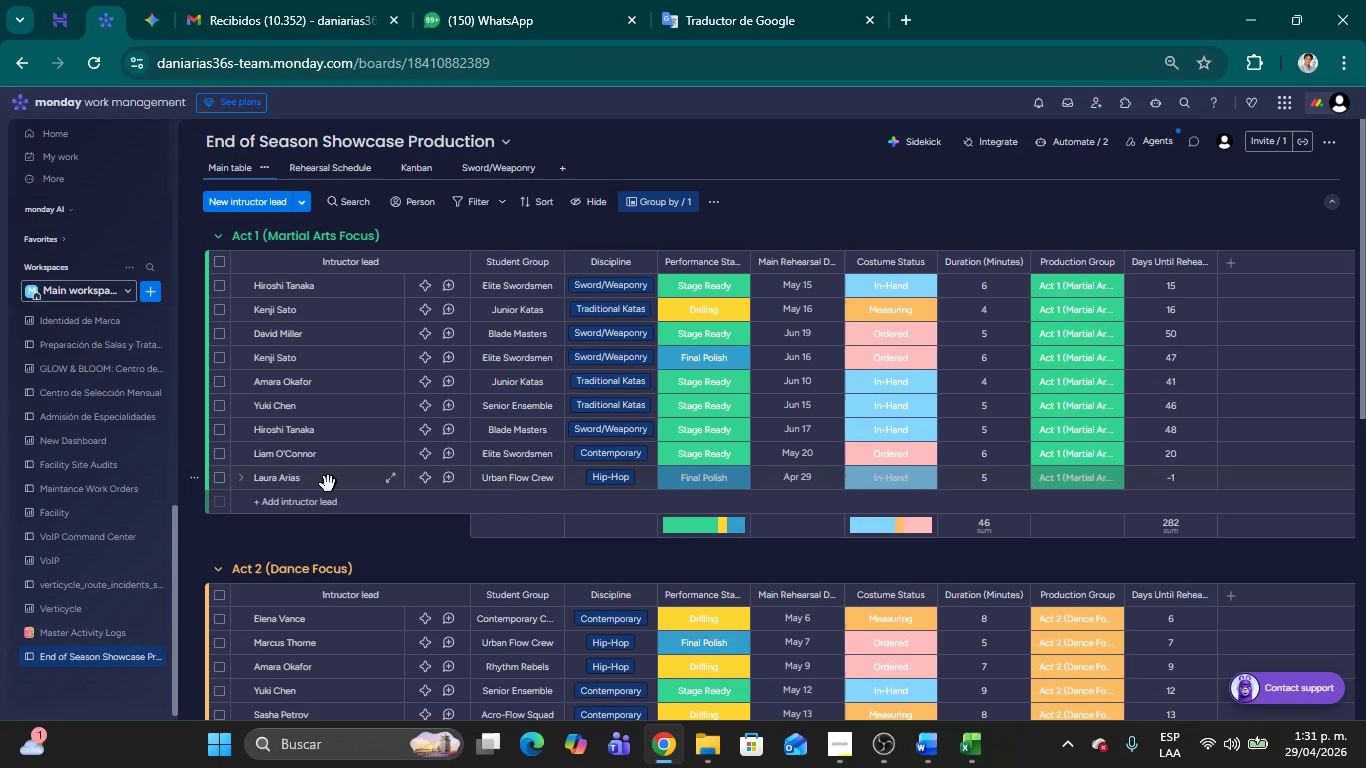 
wait(6.49)
 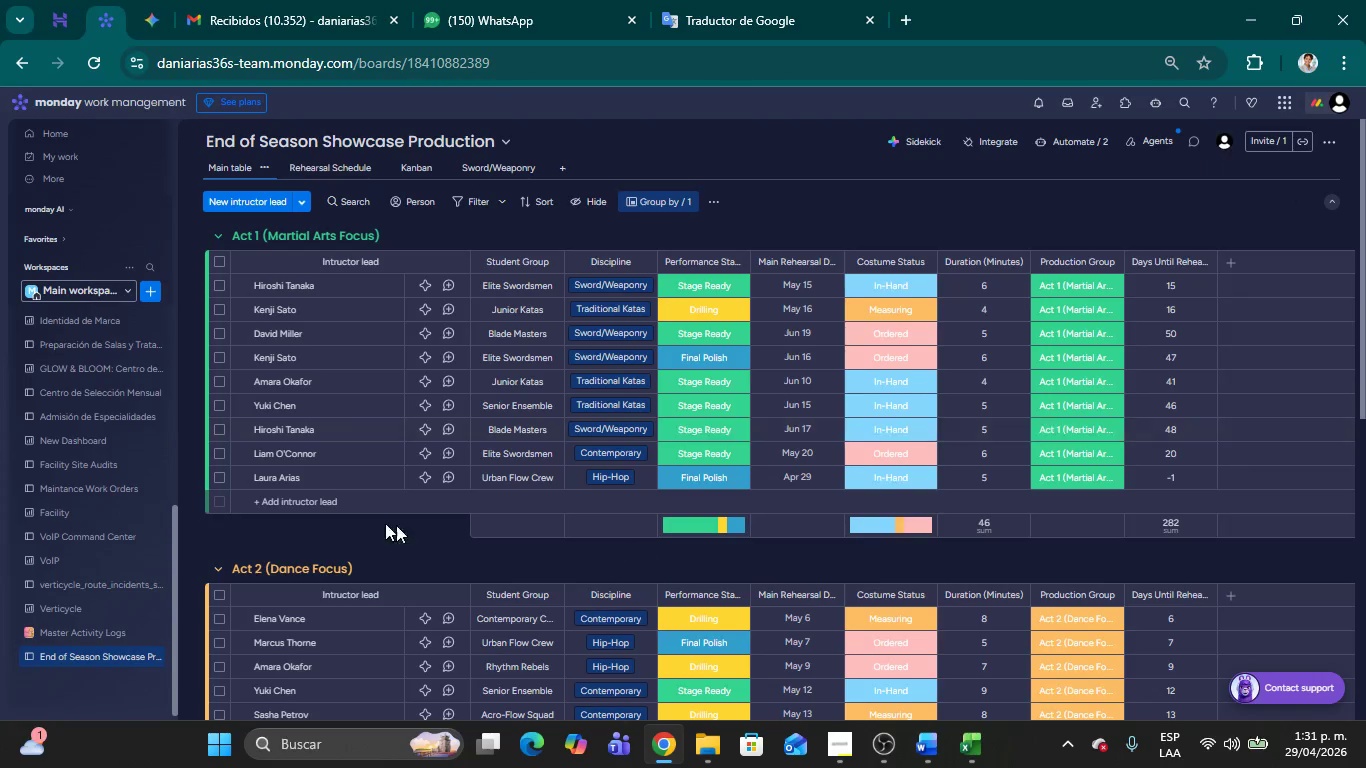 
mouse_move([971, 735])
 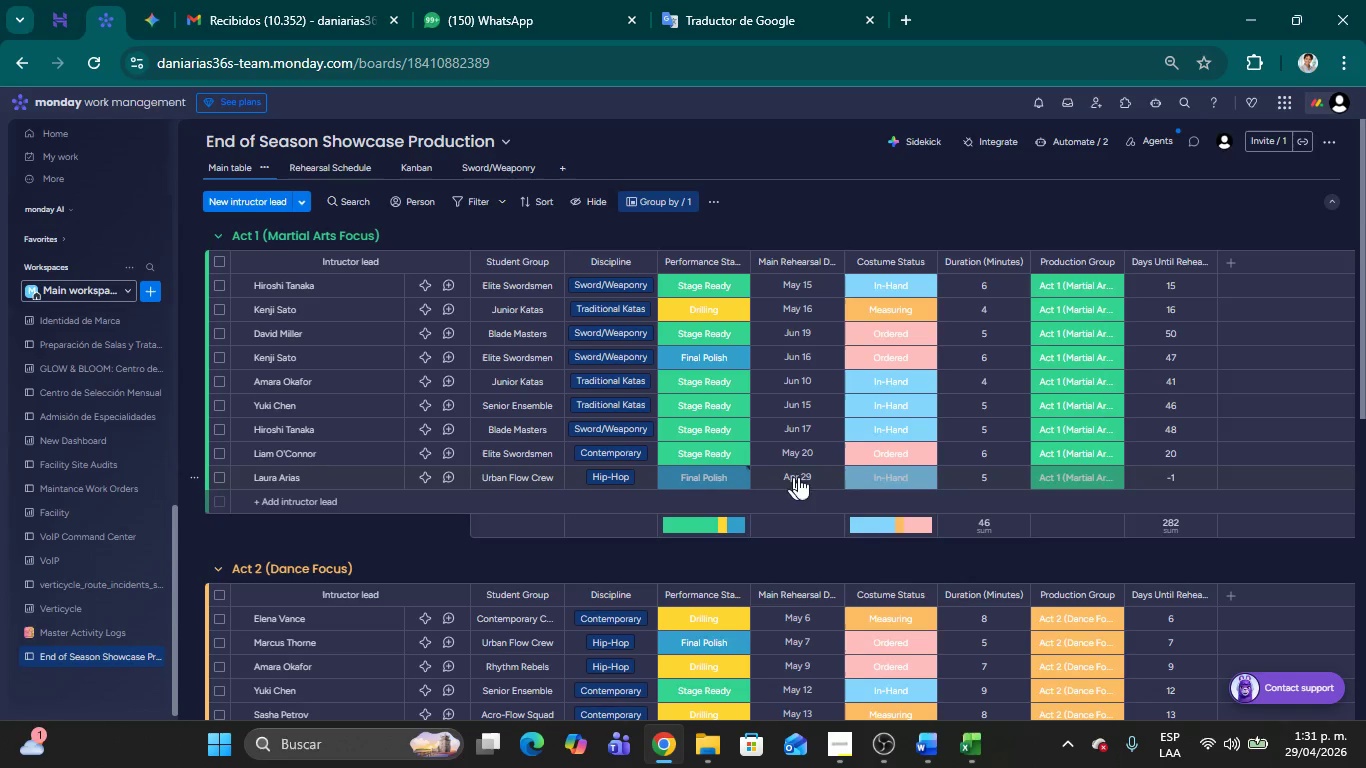 
wait(5.95)
 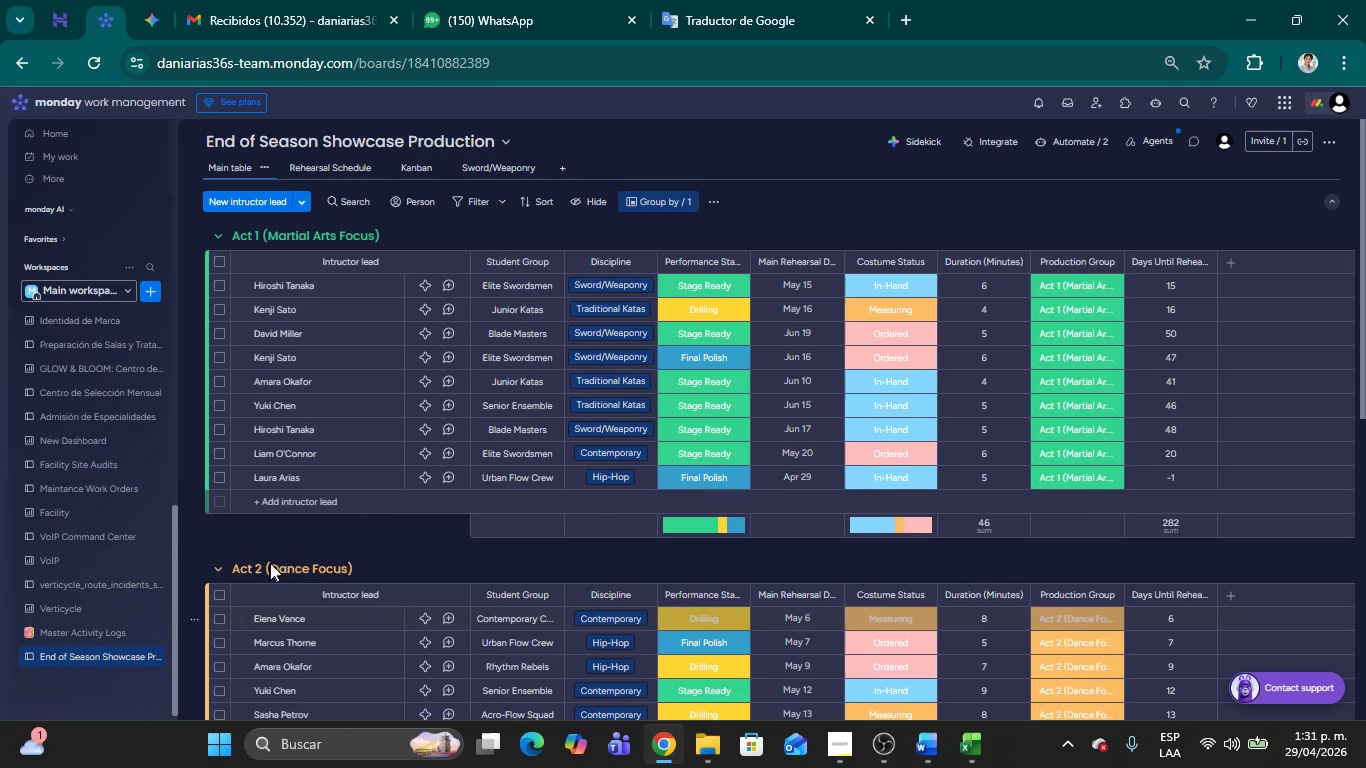 
left_click([823, 477])
 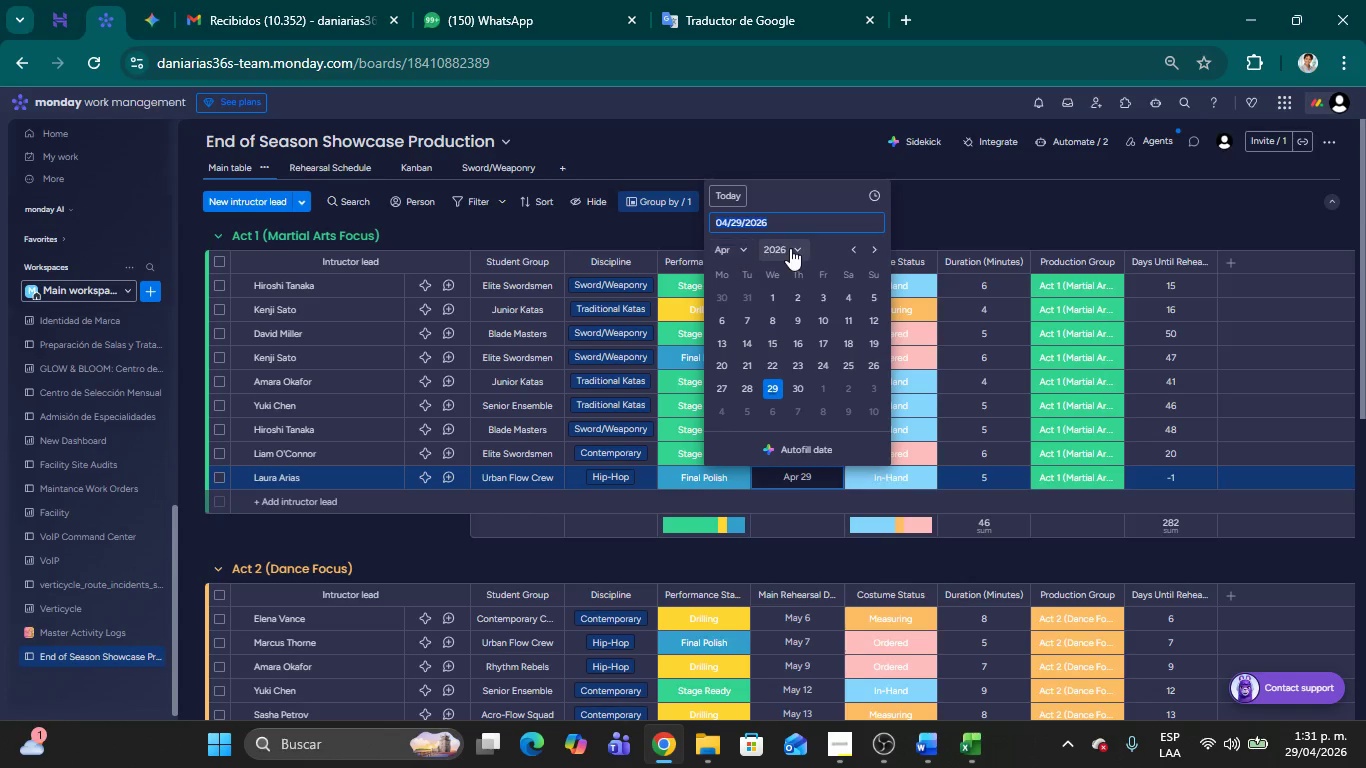 
left_click([752, 255])
 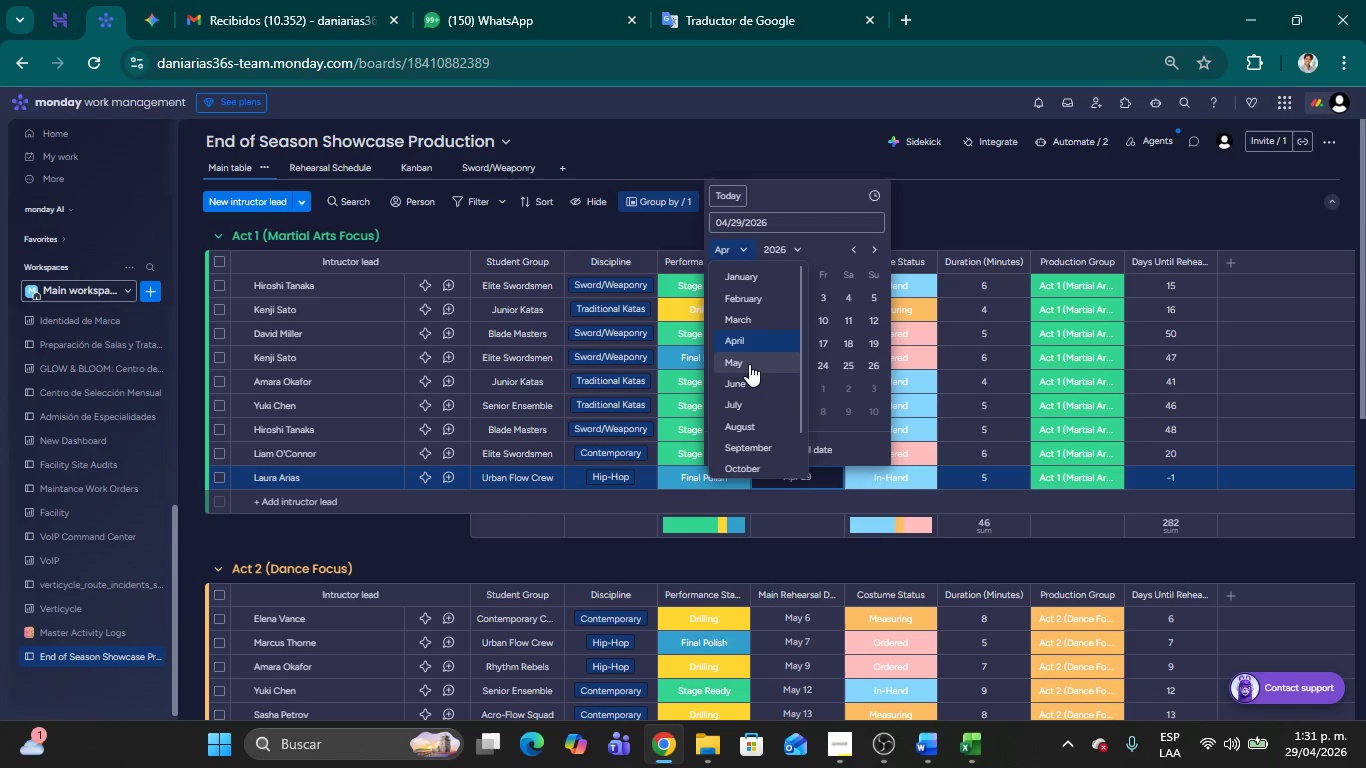 
left_click([749, 364])
 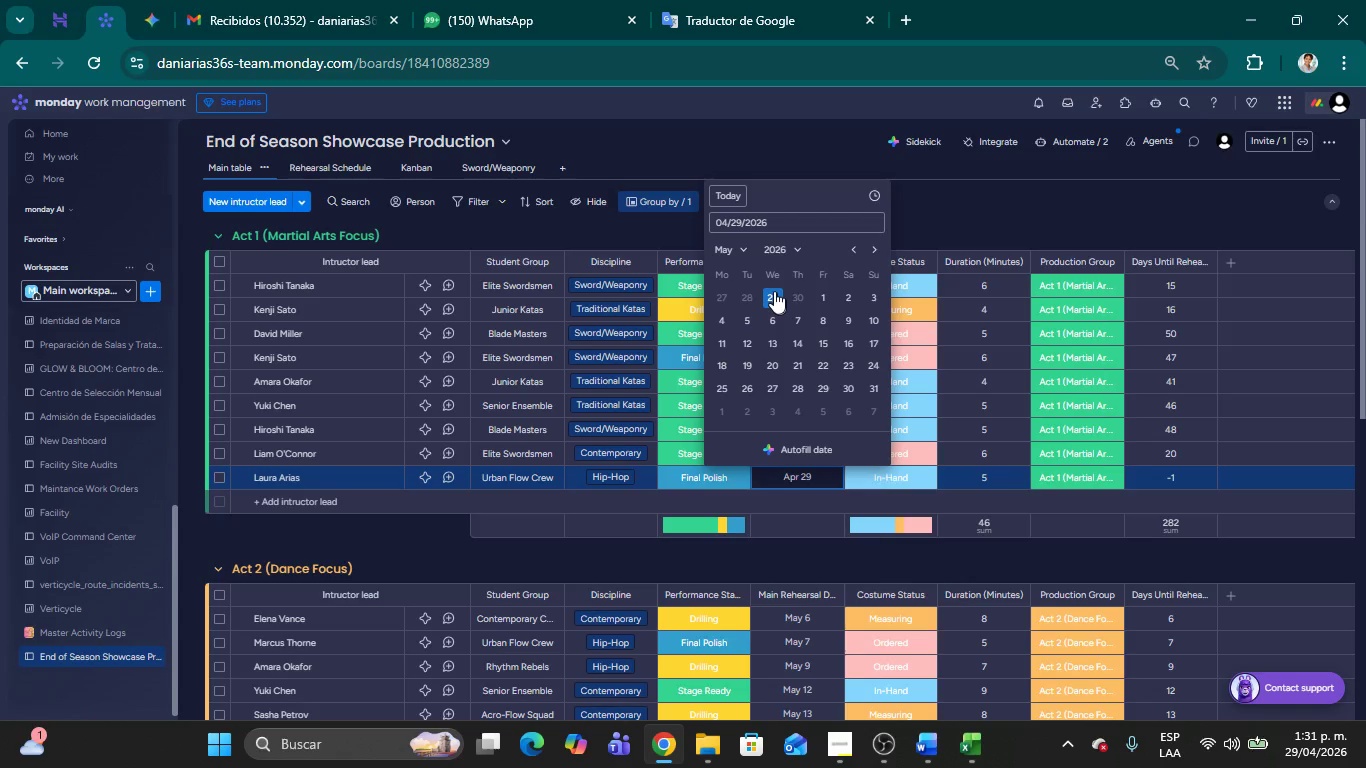 
left_click([773, 289])
 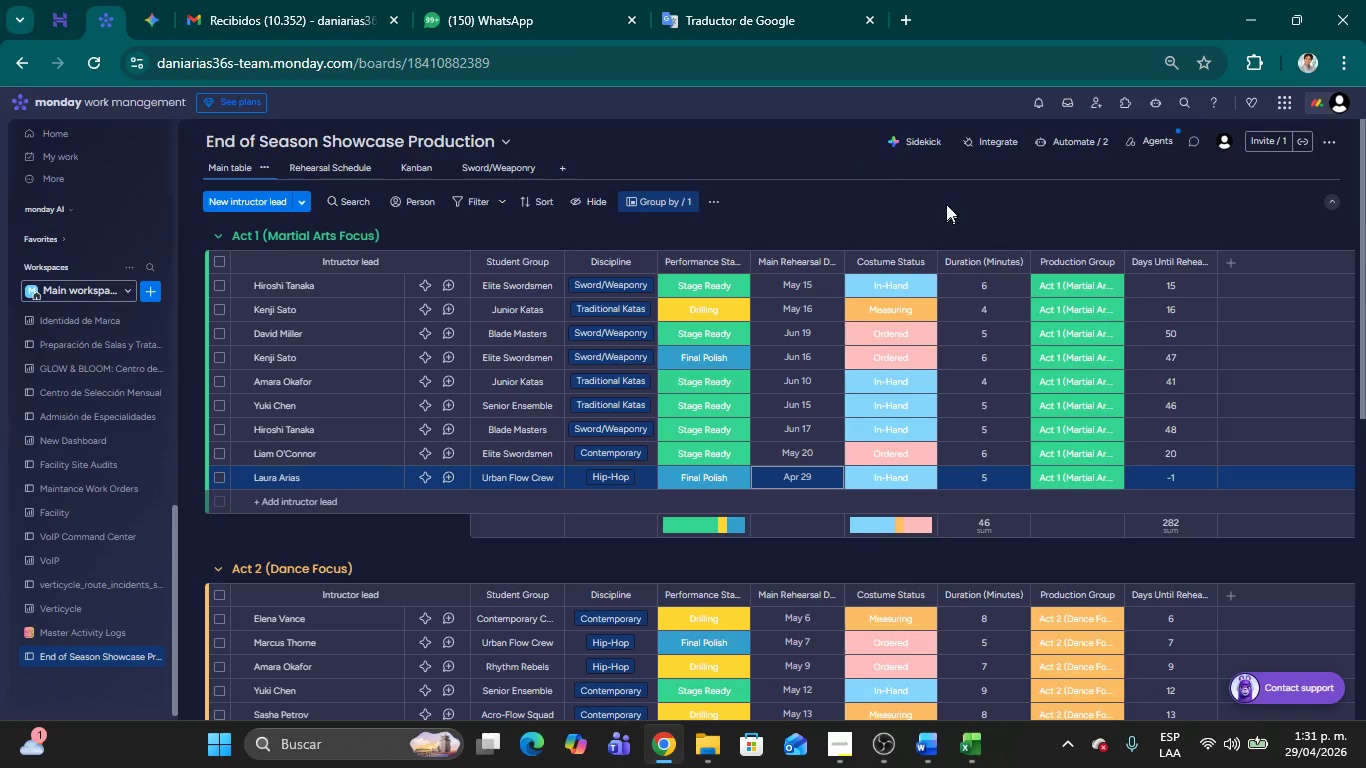 
left_click([946, 195])
 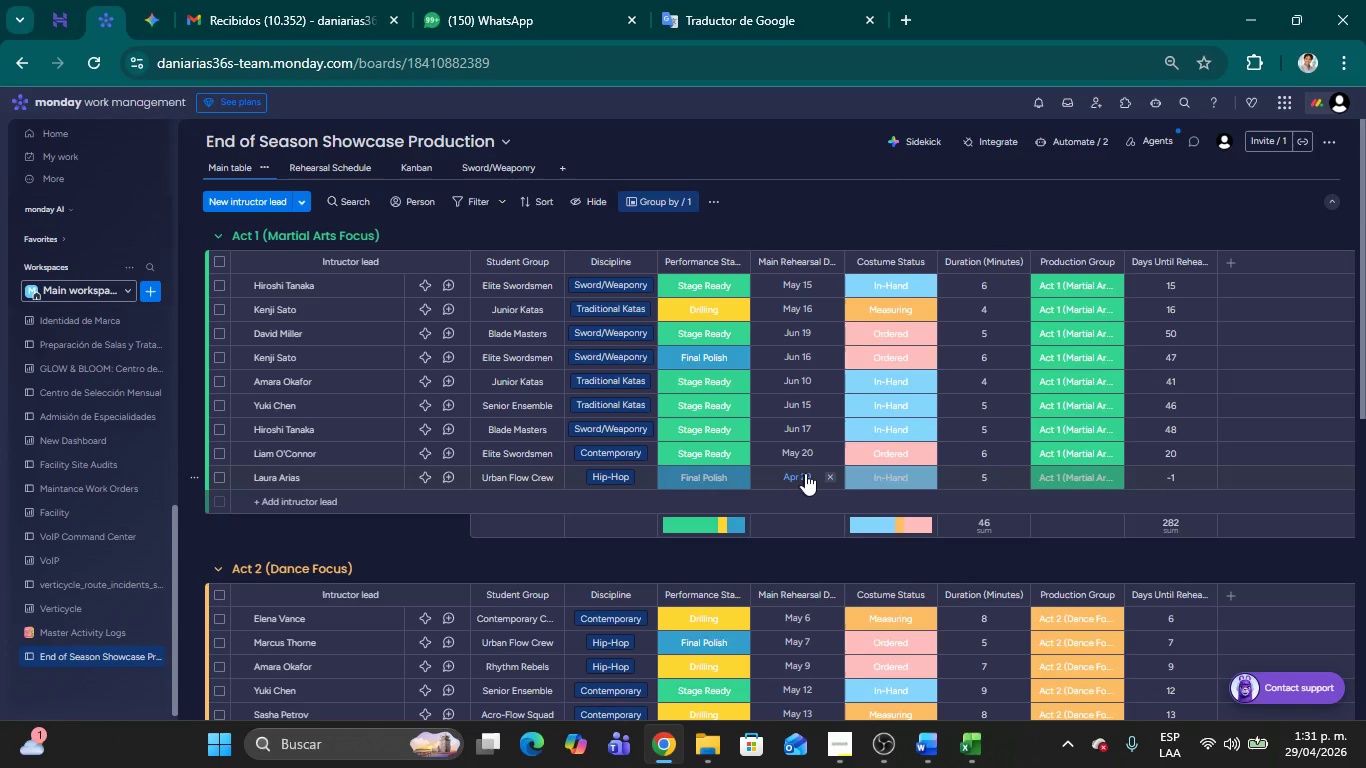 
left_click([798, 473])
 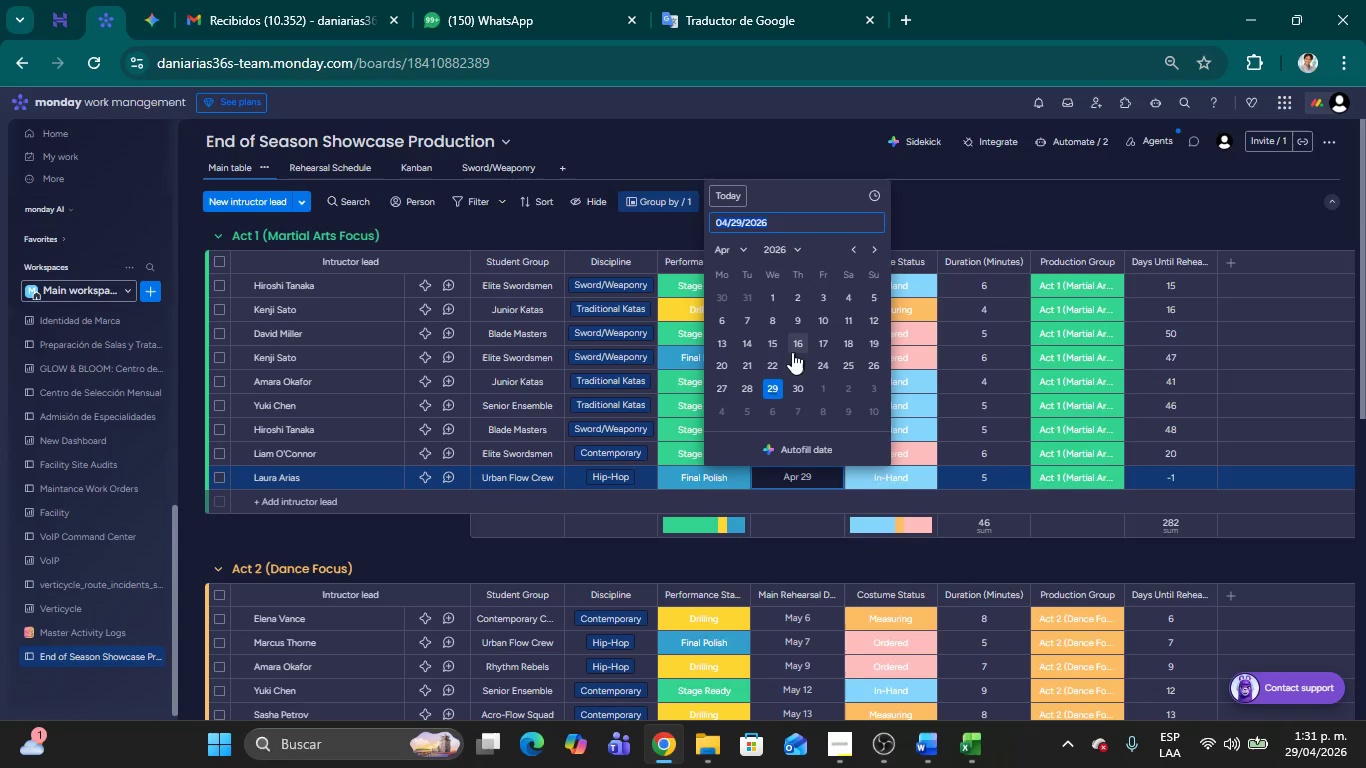 
left_click([742, 248])
 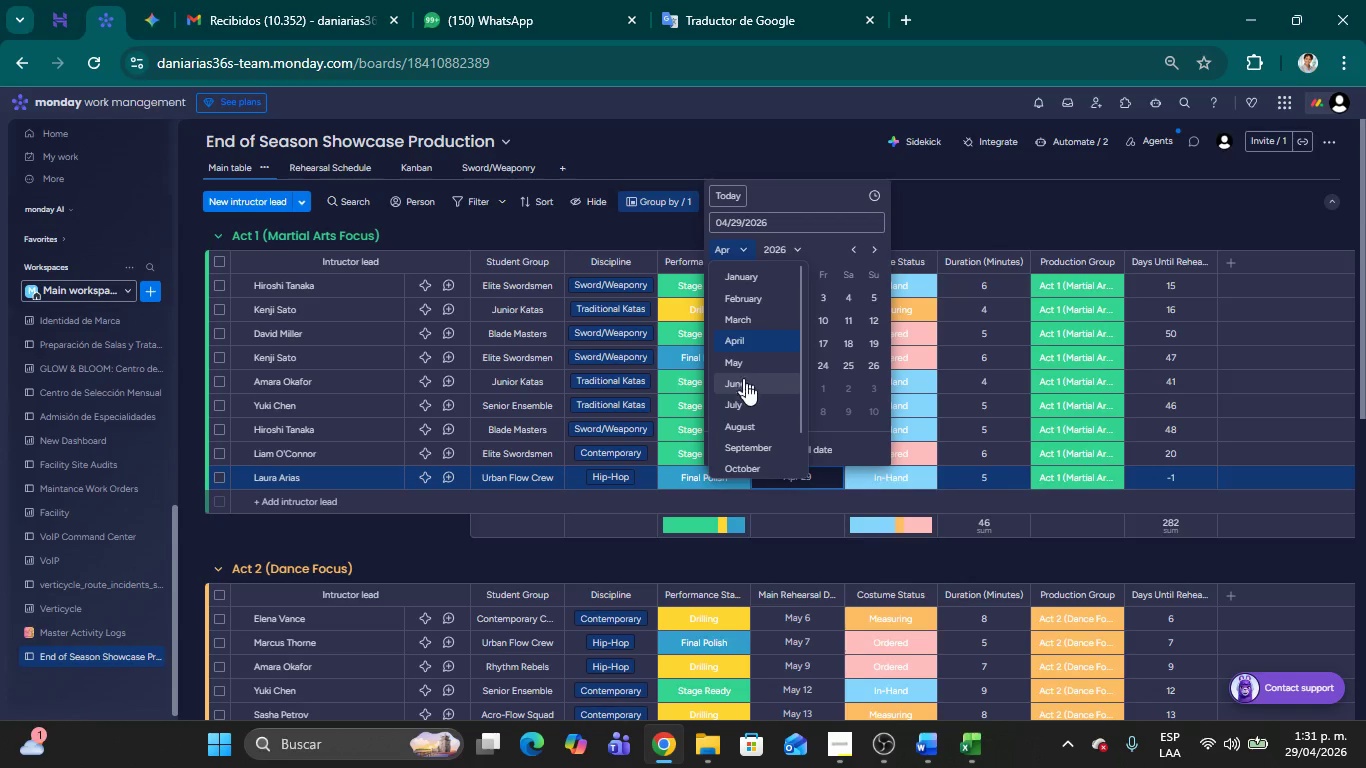 
left_click([747, 381])
 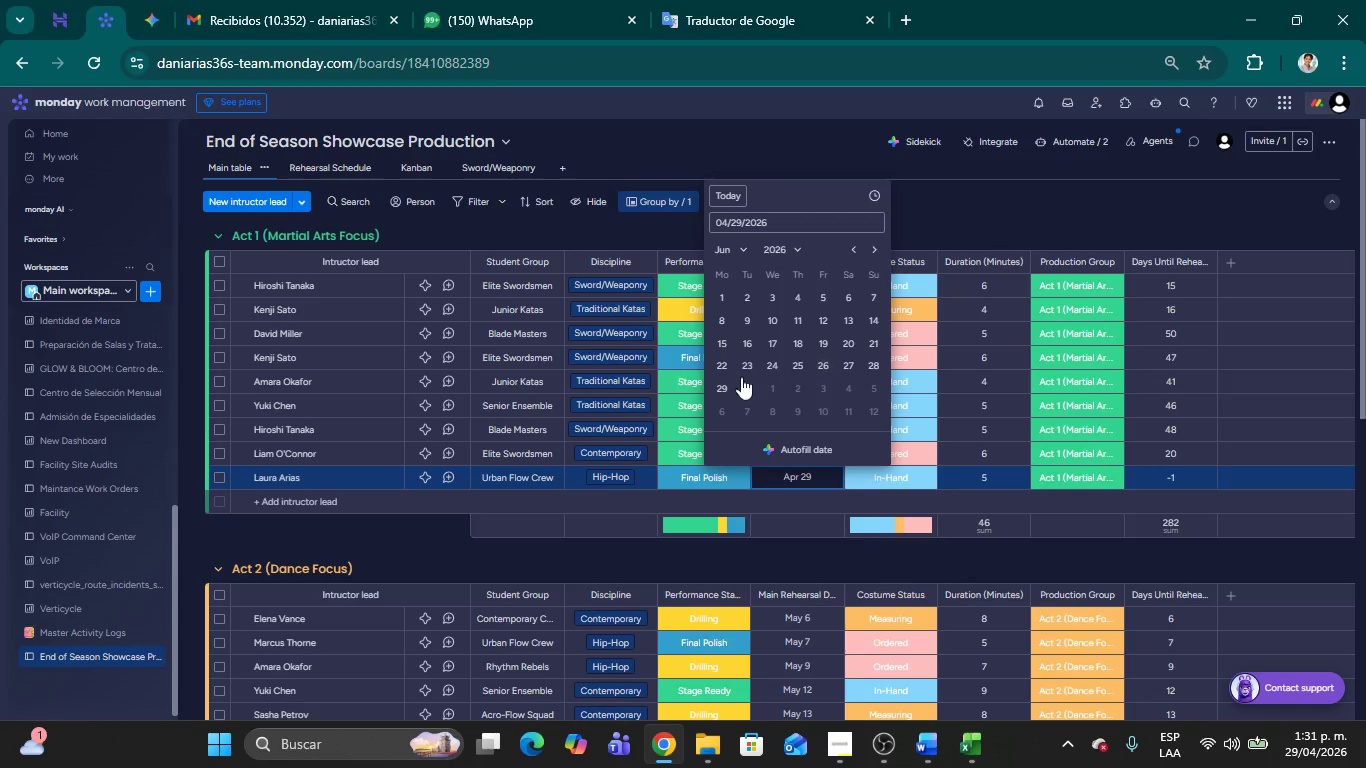 
left_click([723, 389])
 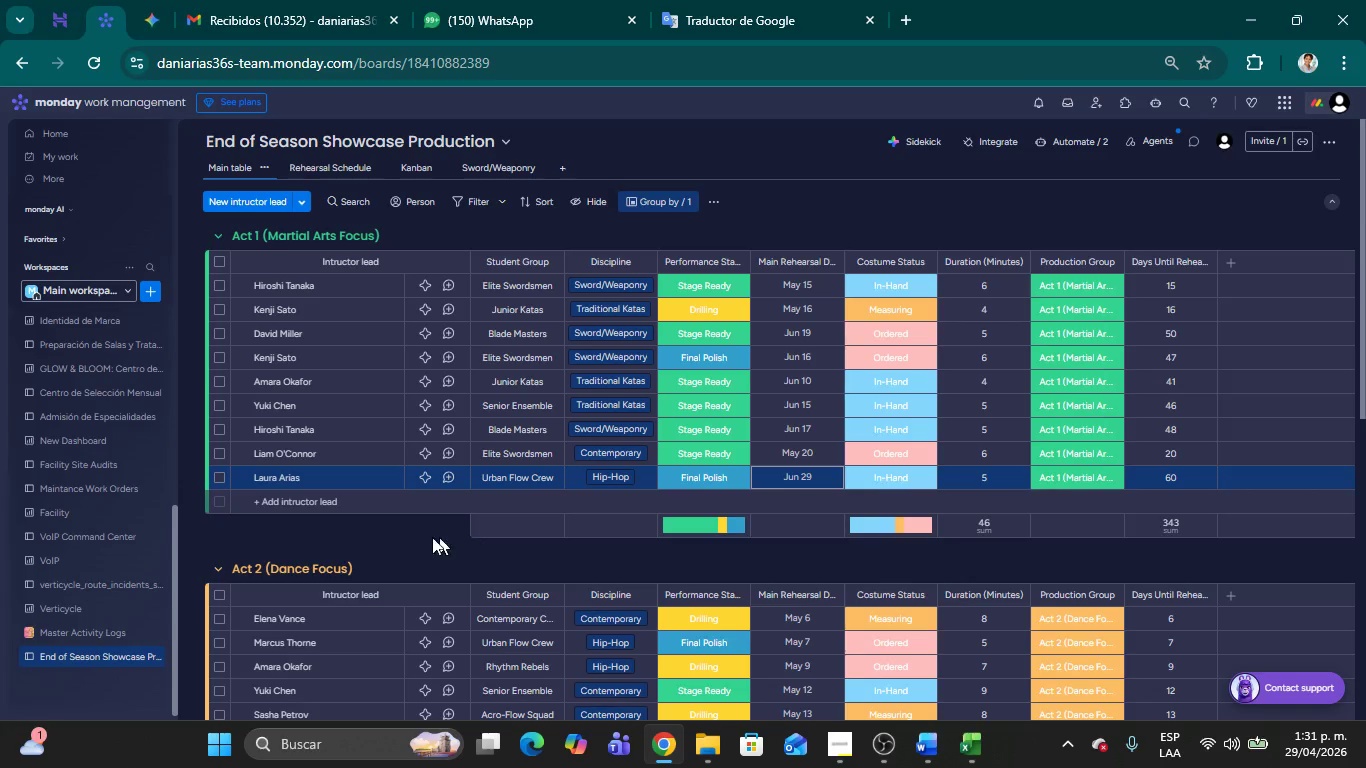 
left_click([396, 539])
 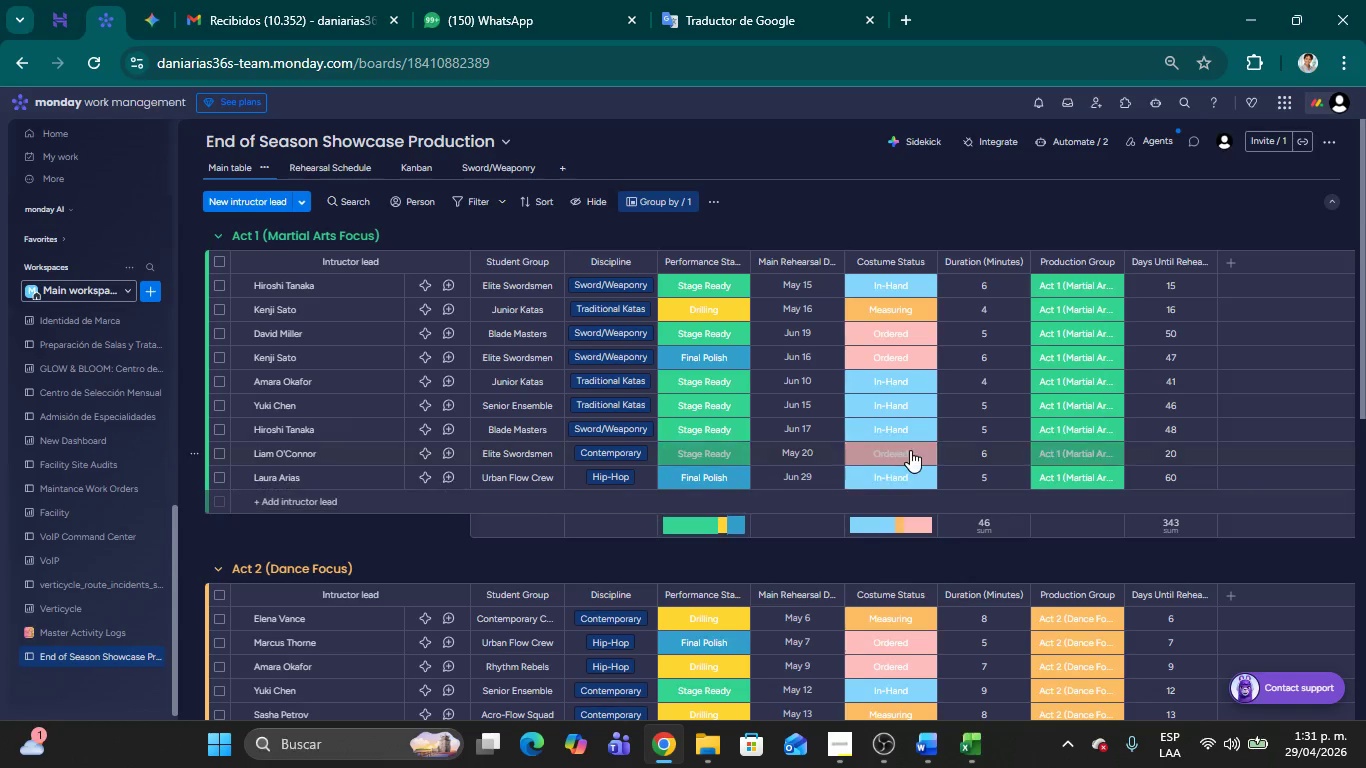 
scroll: coordinate [907, 448], scroll_direction: up, amount: 5.0
 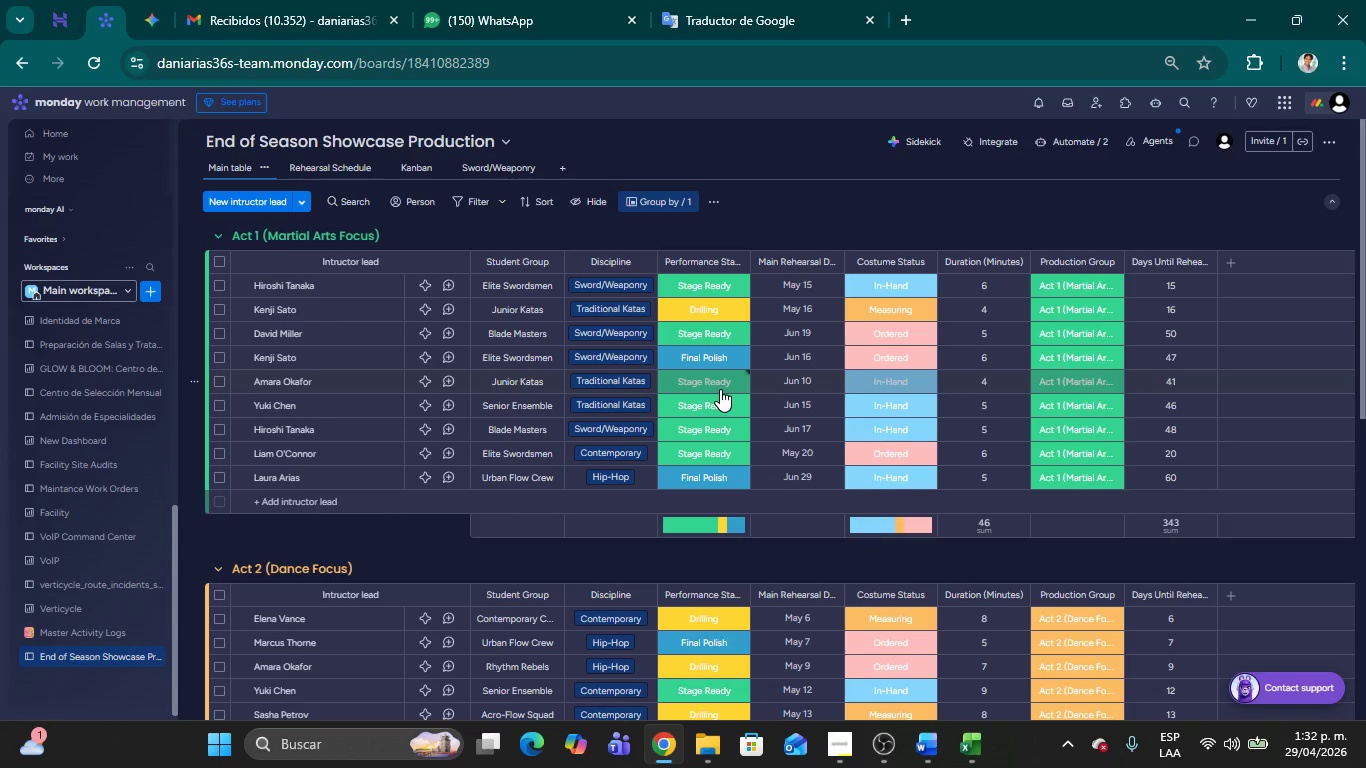 
left_click([715, 383])
 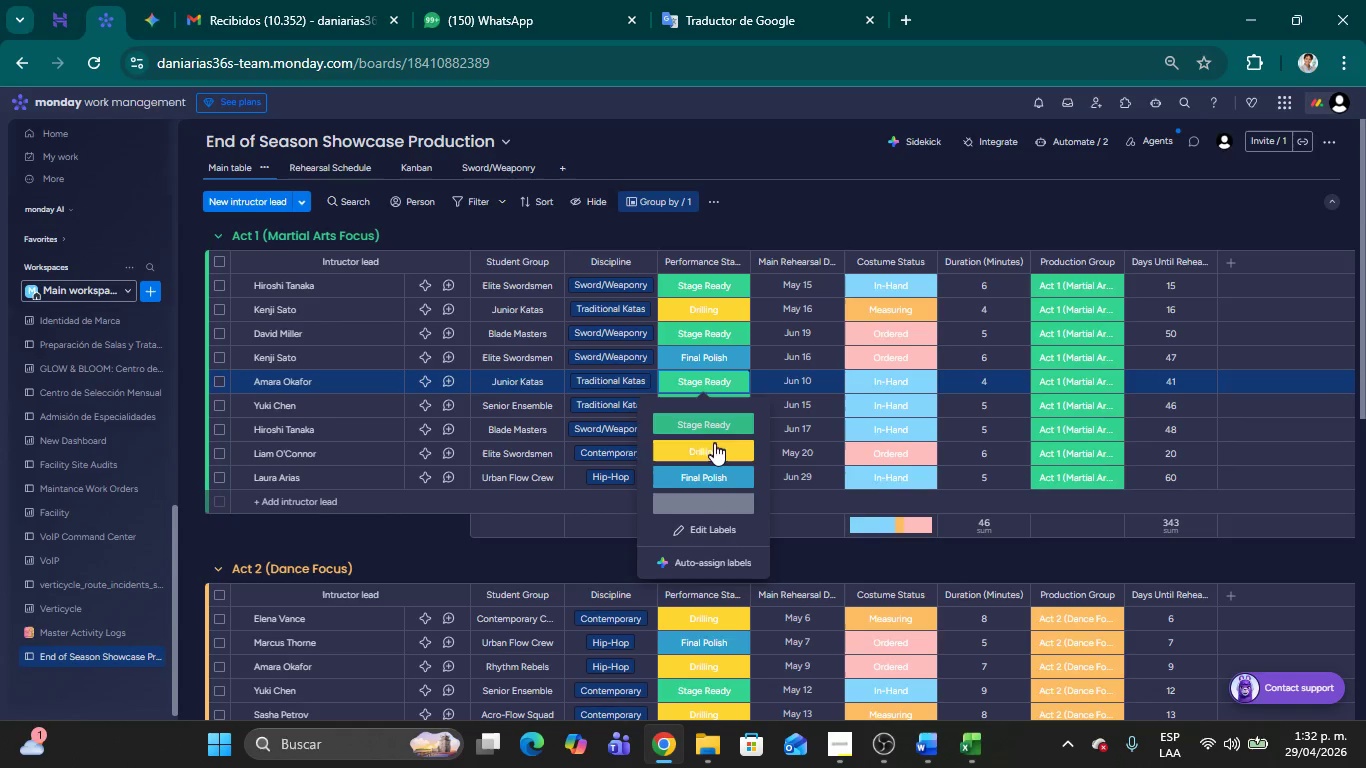 
left_click([714, 445])
 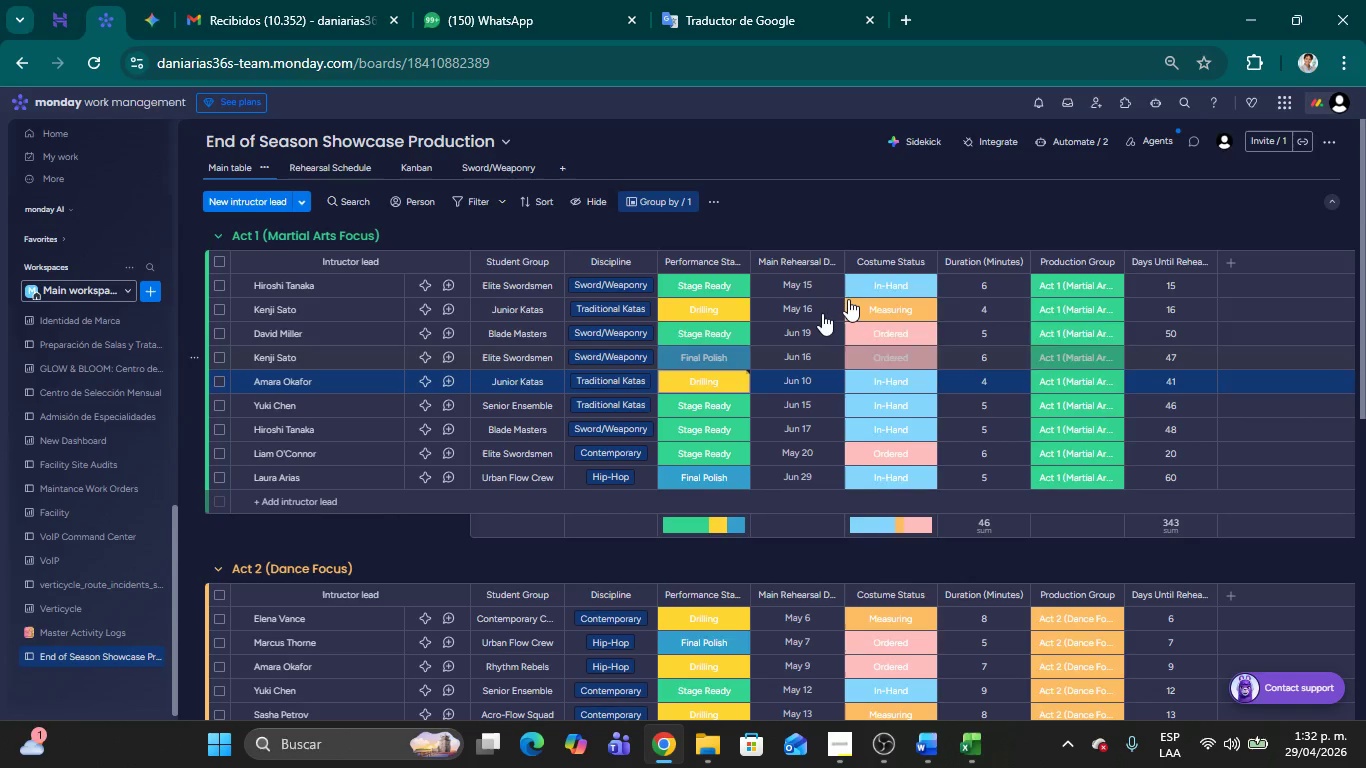 
left_click([914, 208])
 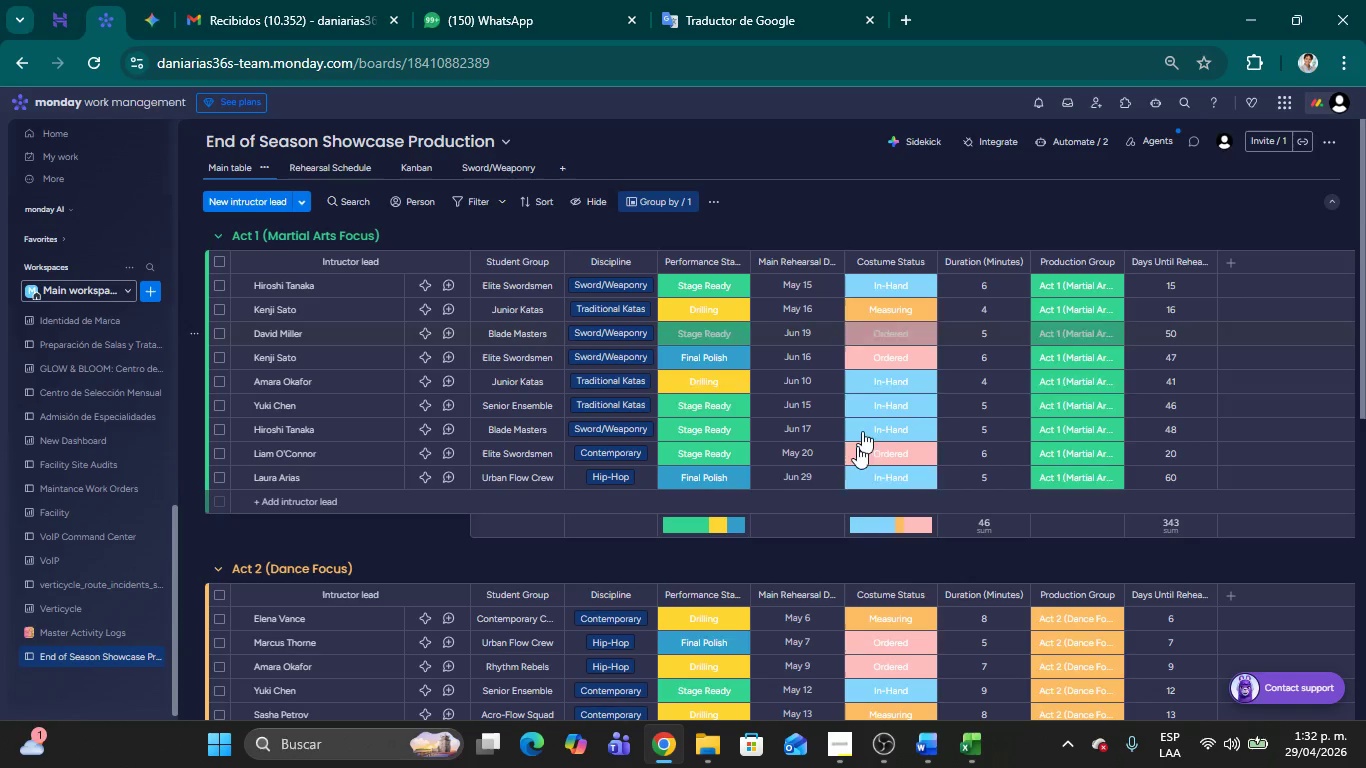 
scroll: coordinate [826, 490], scroll_direction: up, amount: 8.0
 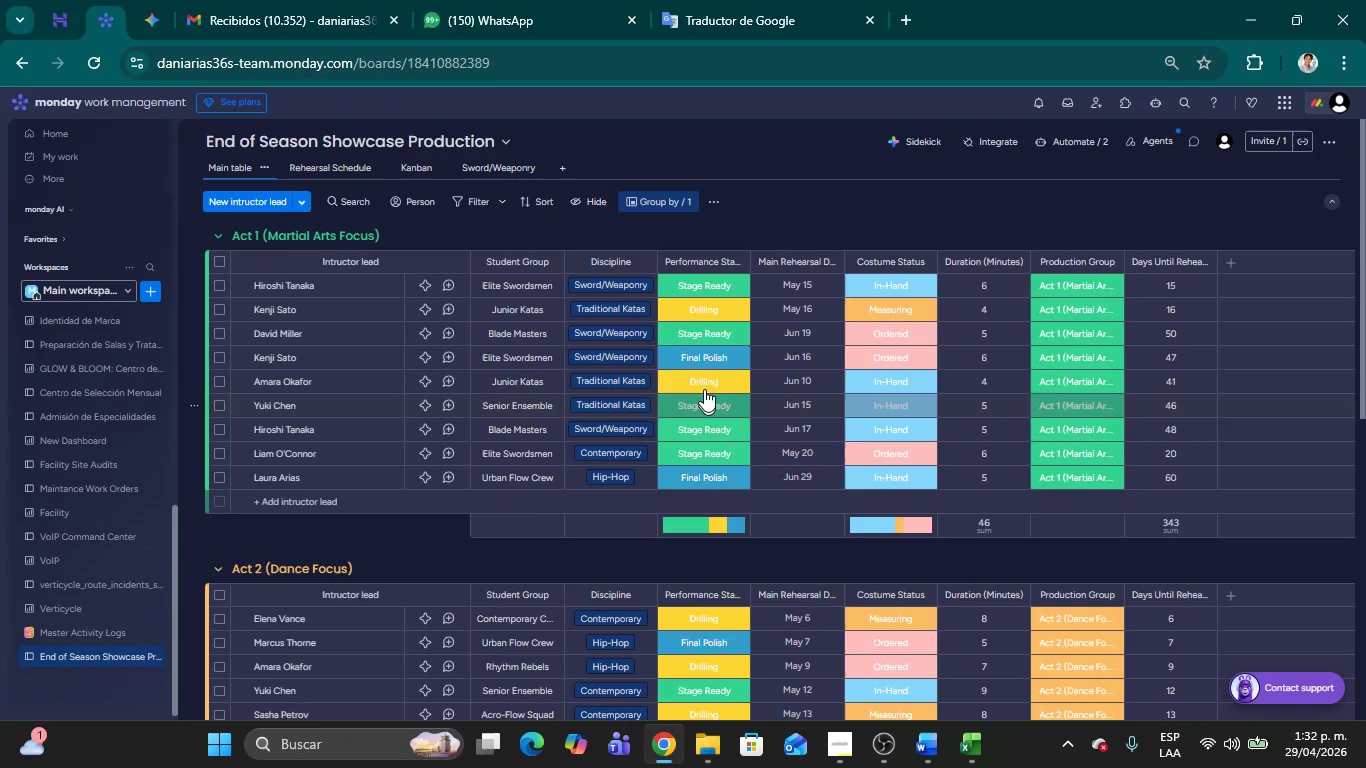 
left_click([712, 332])
 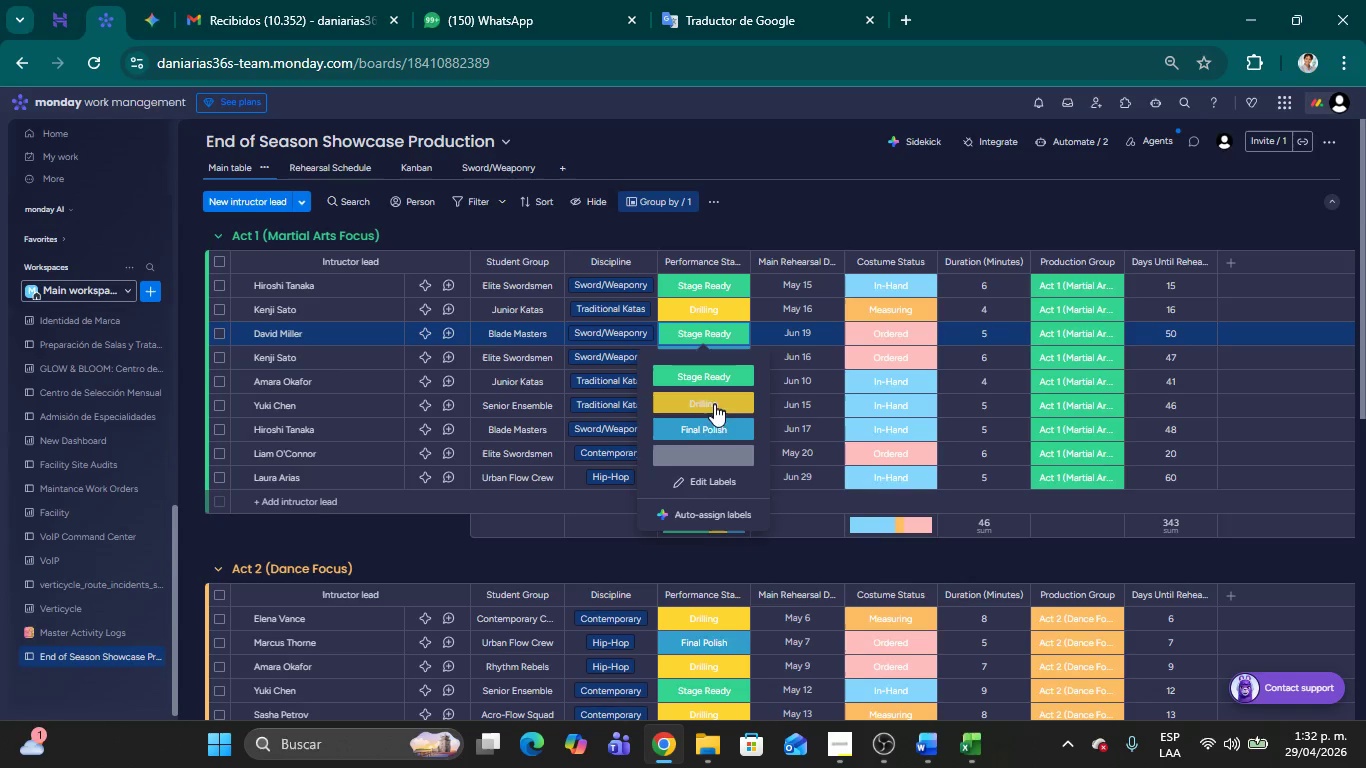 
left_click([714, 426])
 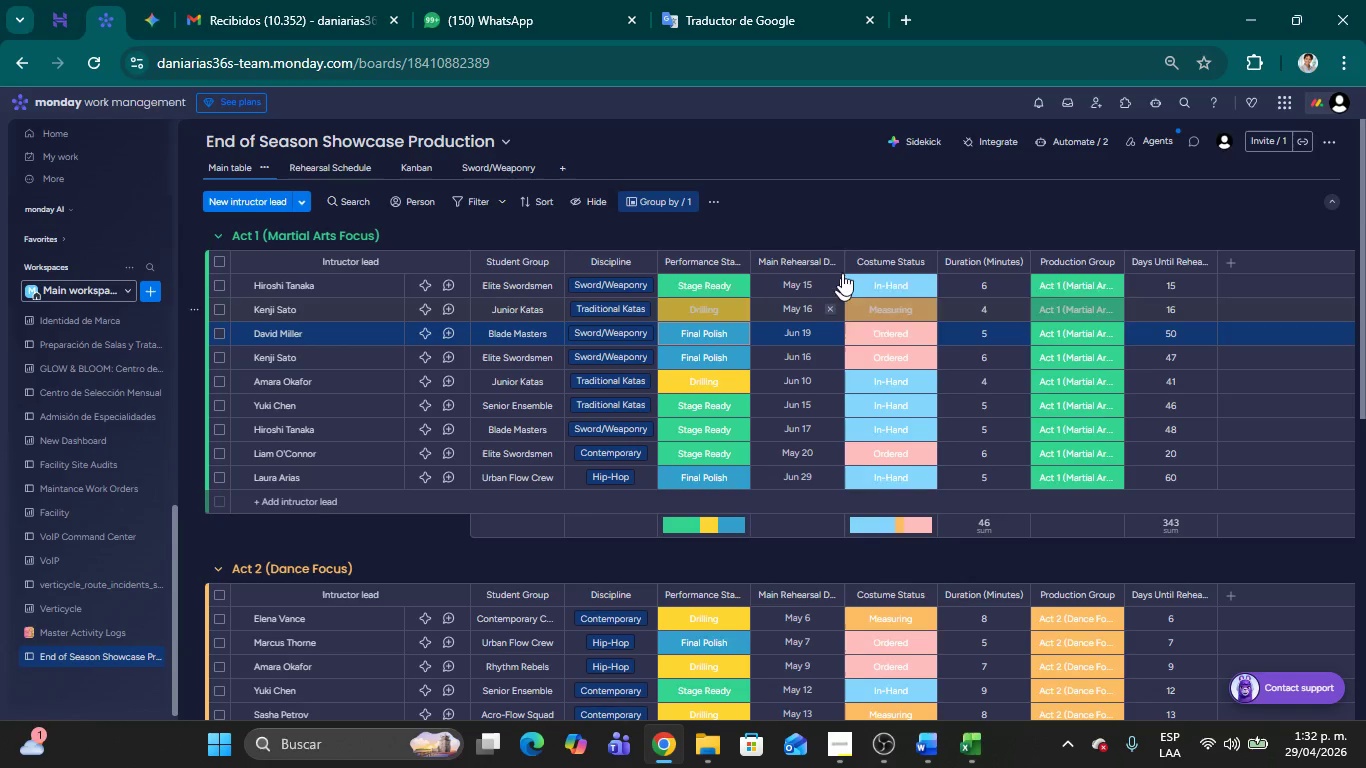 
left_click([843, 218])
 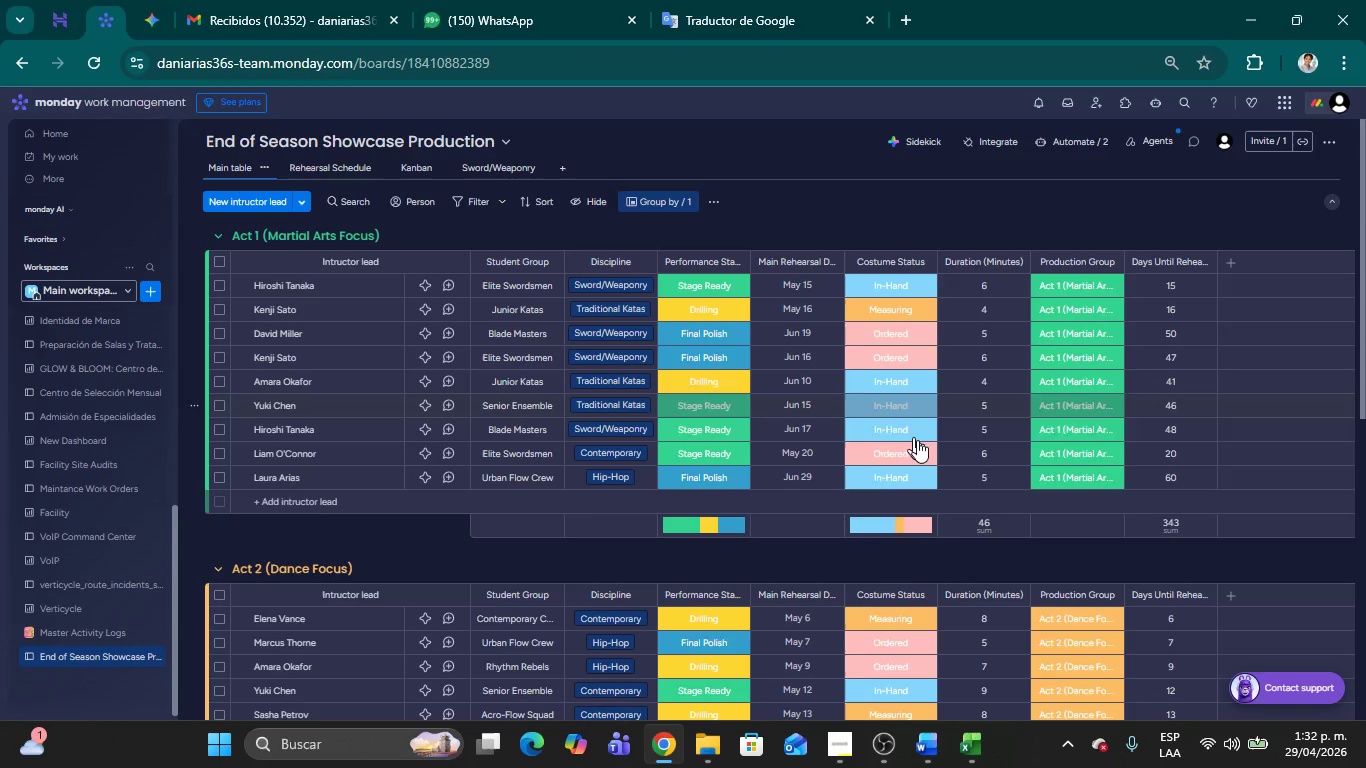 
scroll: coordinate [836, 445], scroll_direction: up, amount: 7.0
 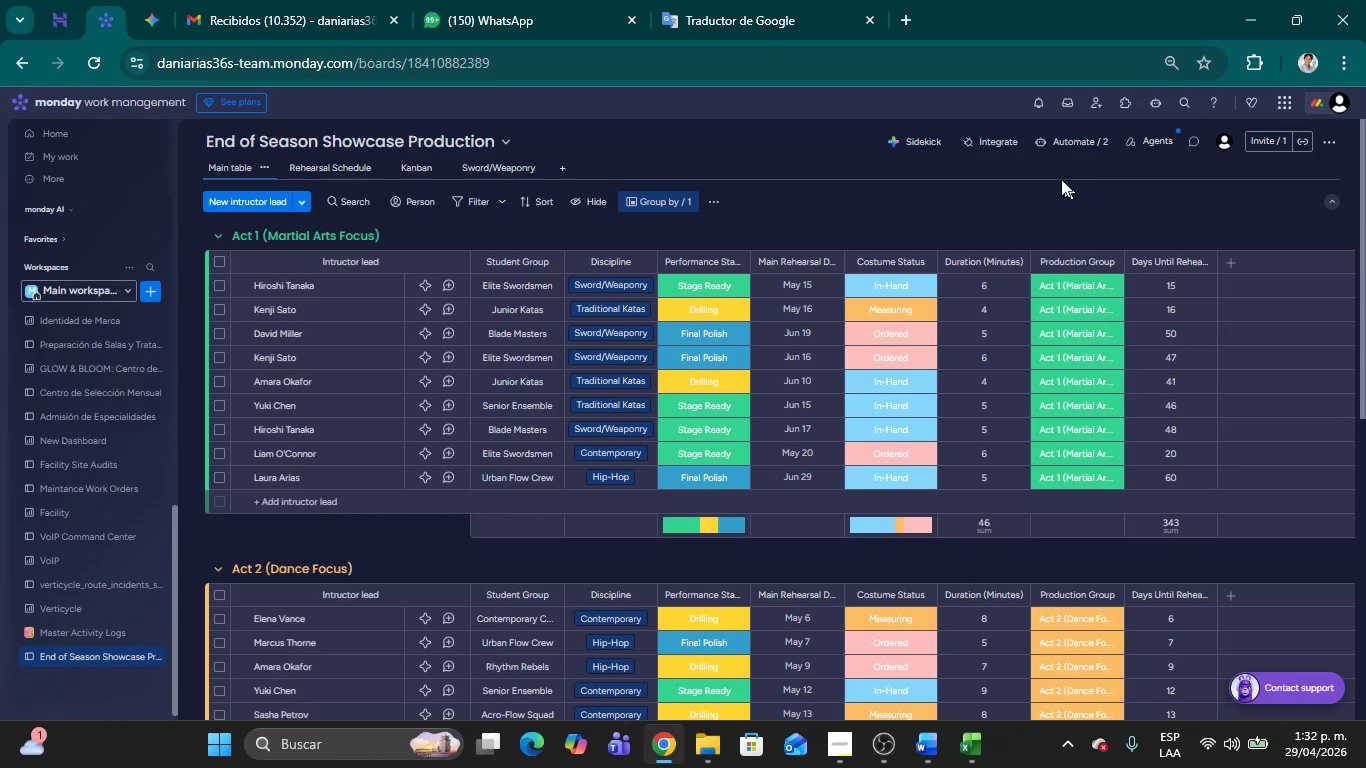 
left_click([1028, 201])
 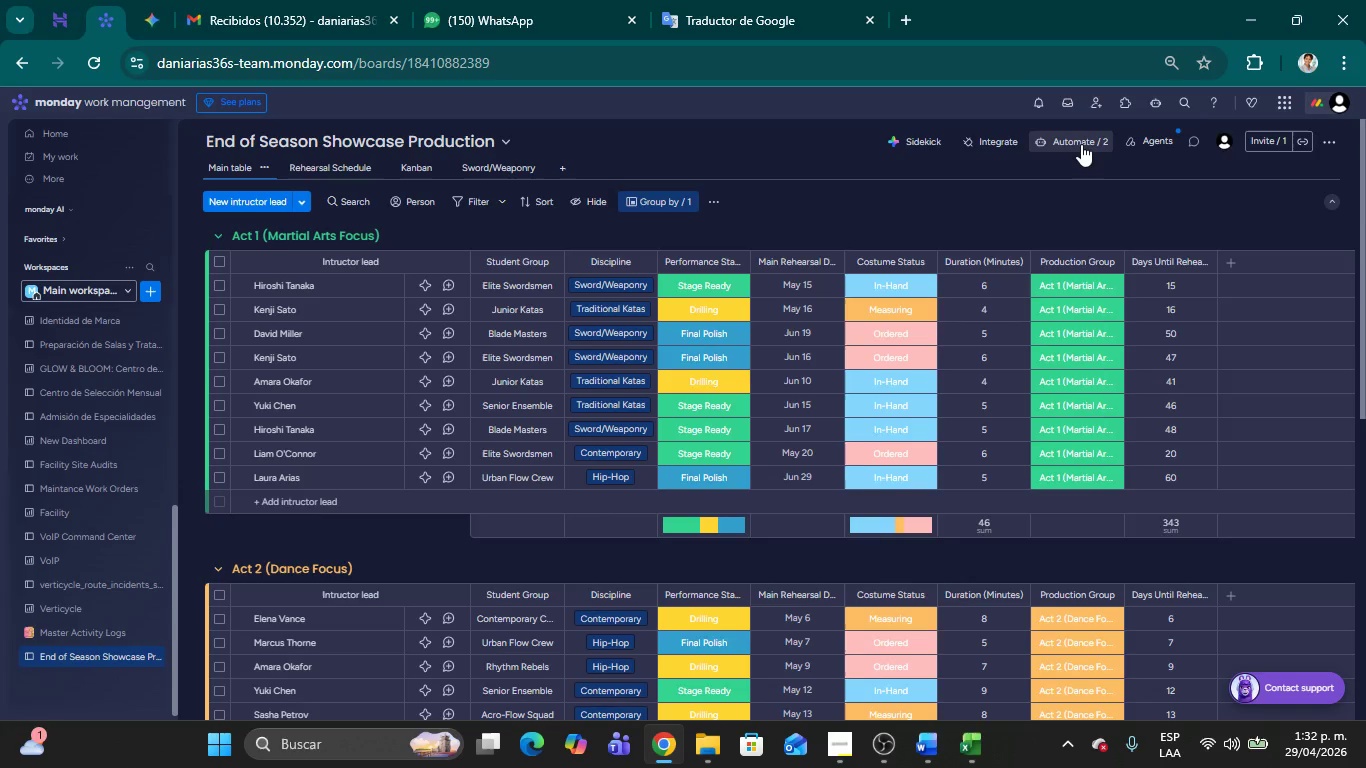 
wait(7.8)
 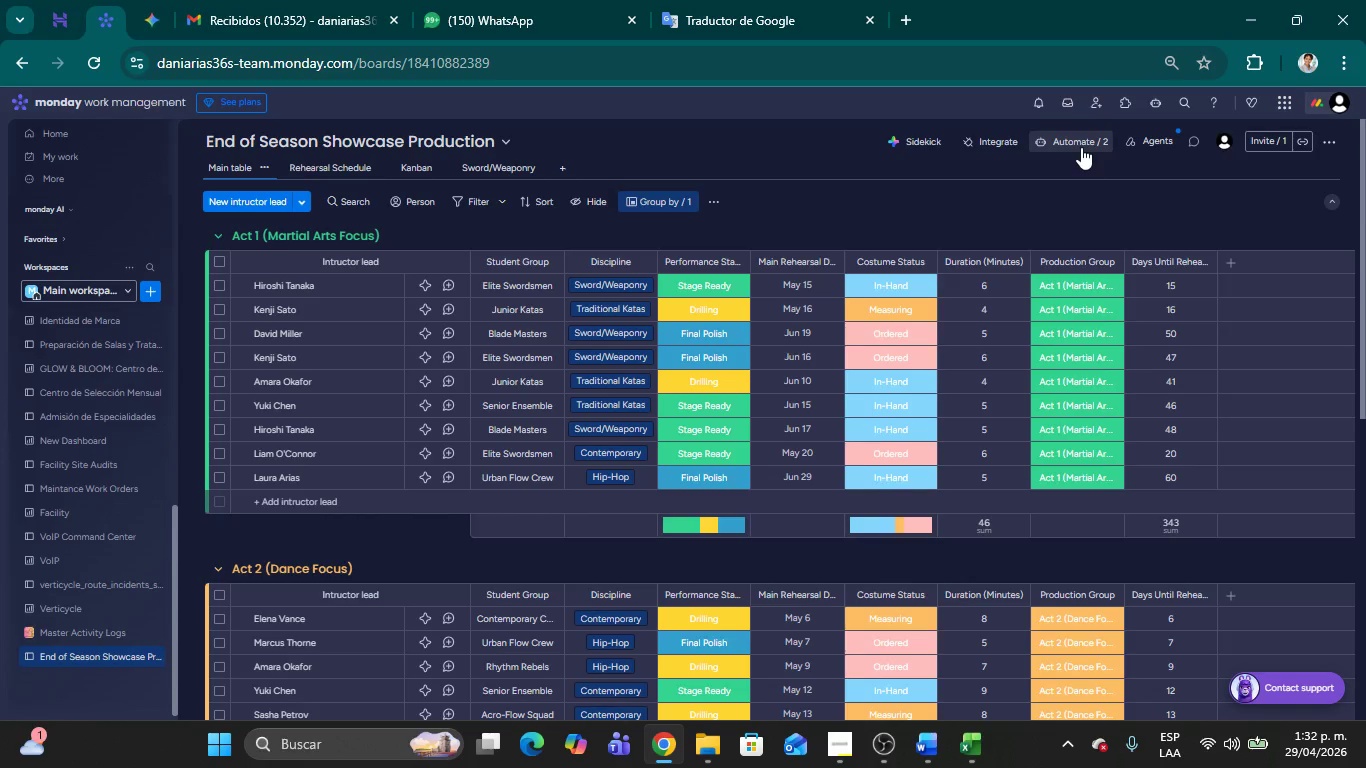 
left_click([1081, 144])
 